 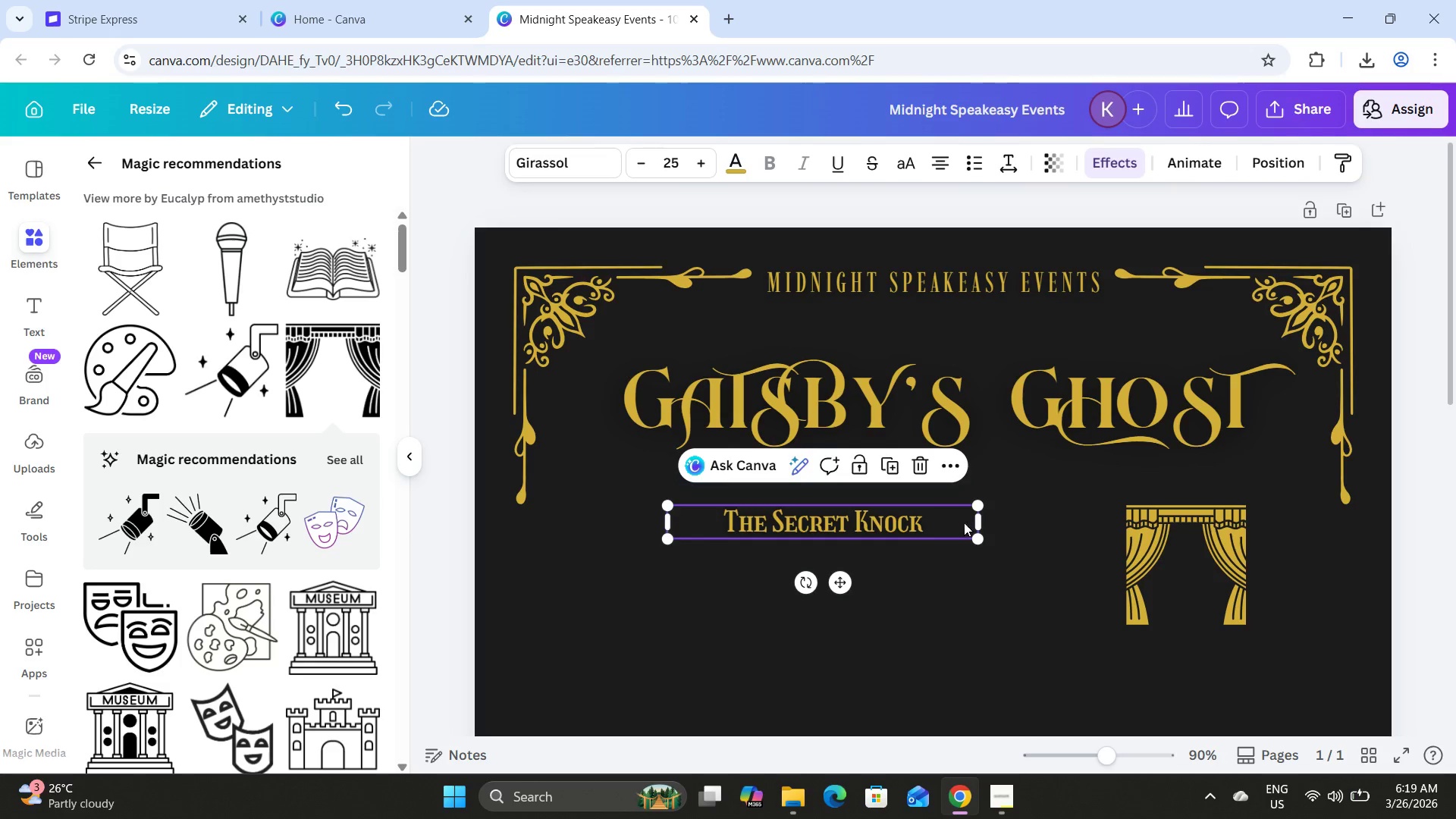 
left_click_drag(start_coordinate=[980, 522], to_coordinate=[883, 516])
 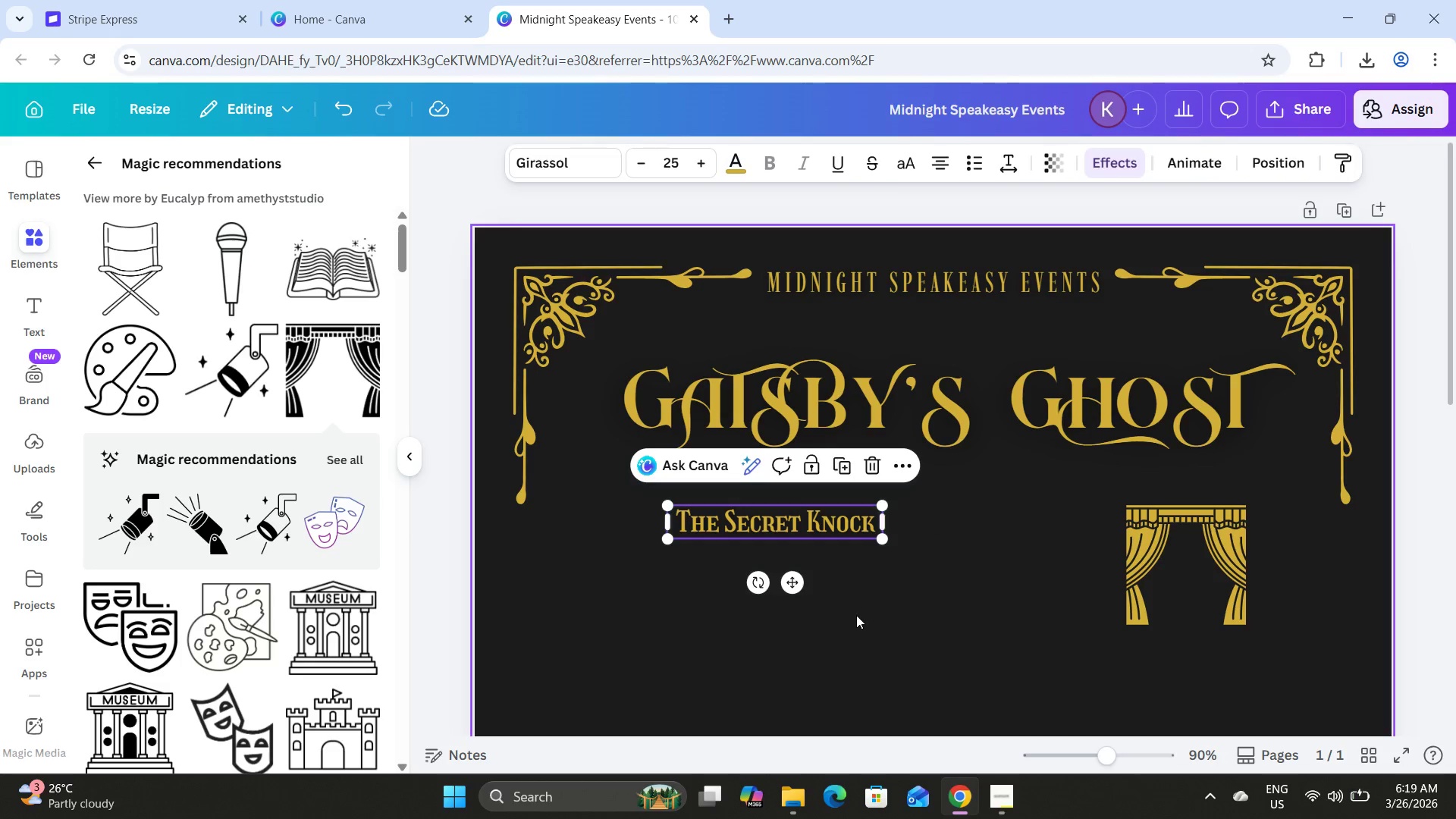 
left_click([856, 615])
 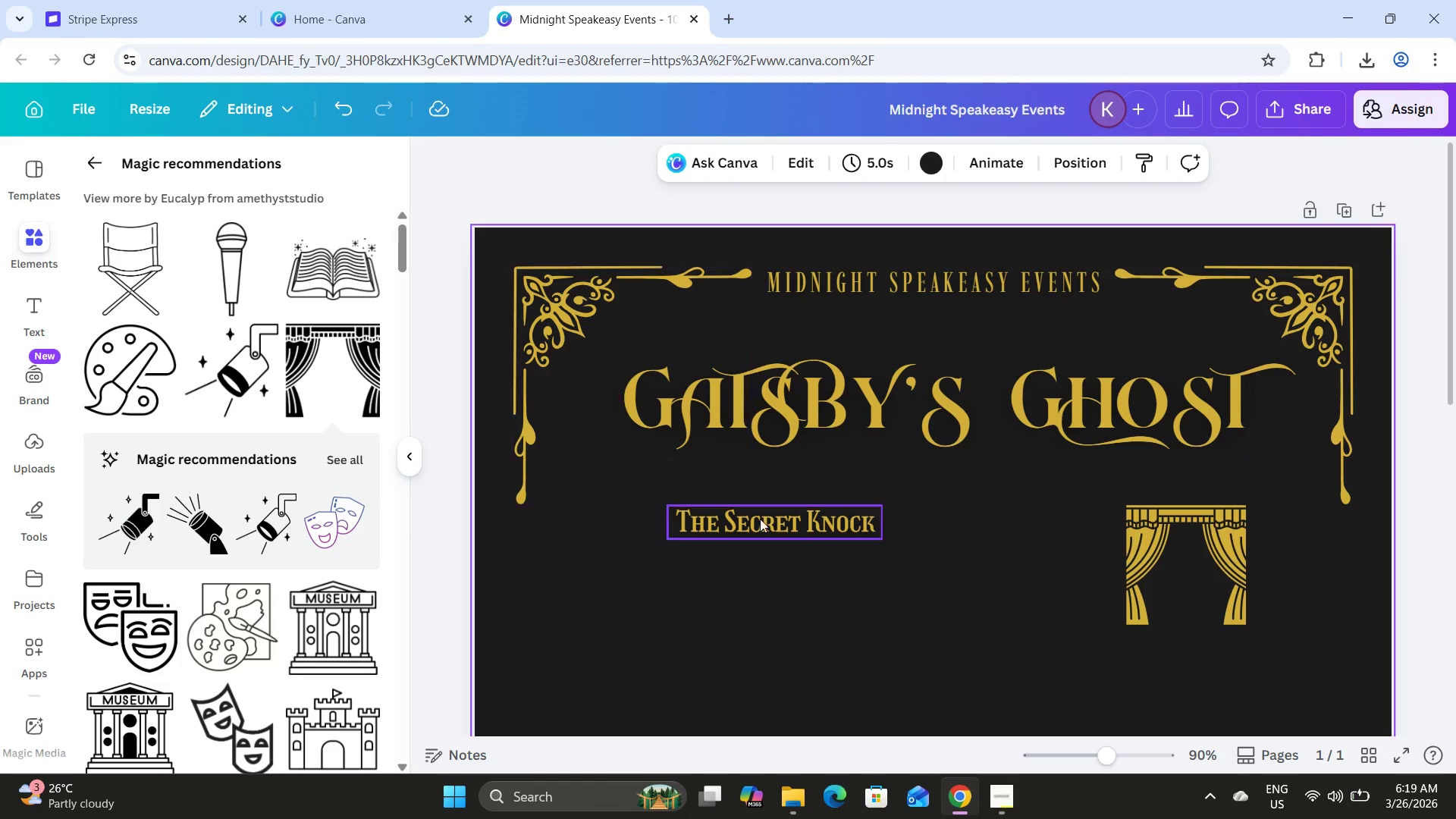 
left_click([766, 525])
 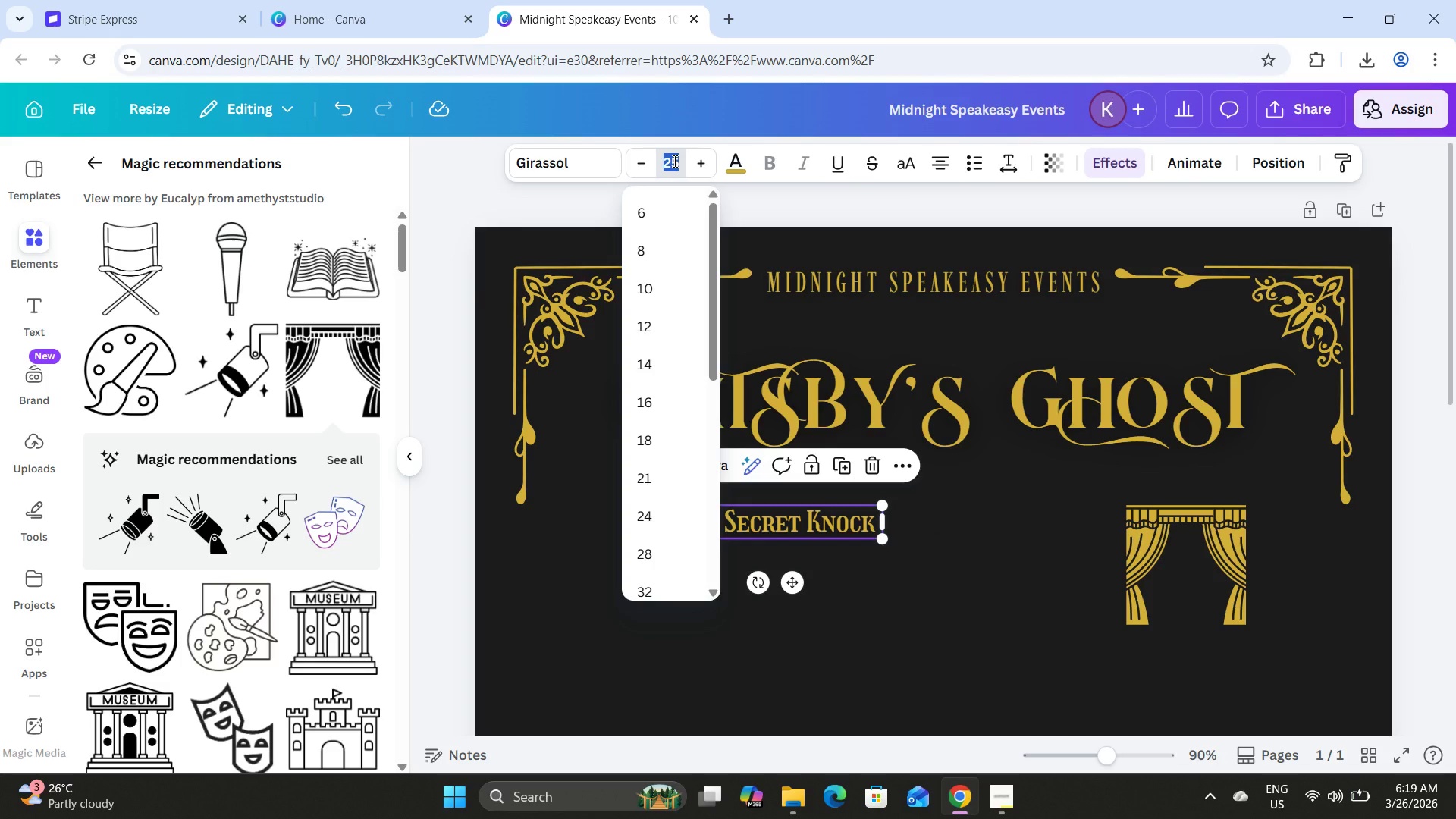 
key(Numpad3)
 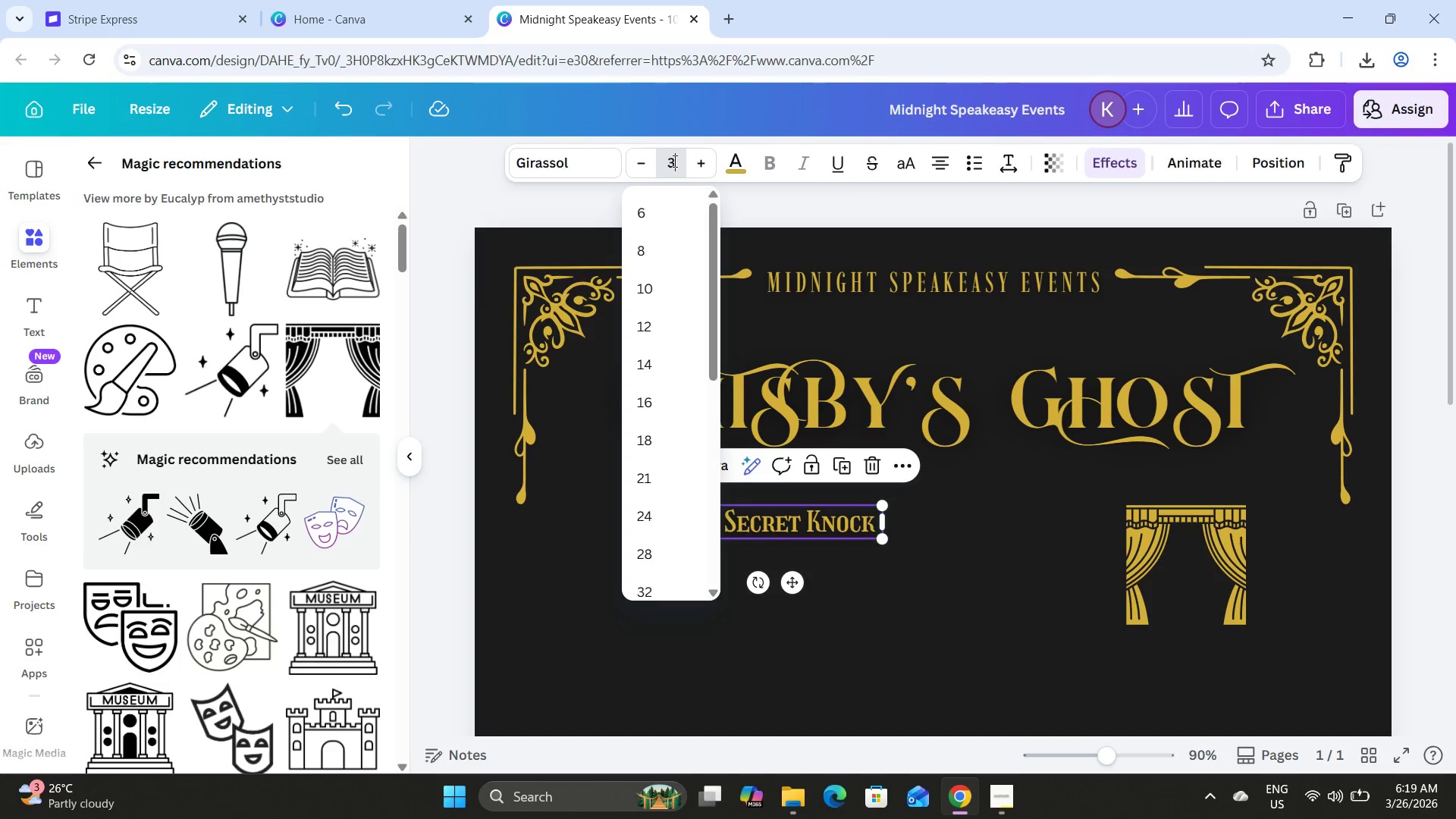 
key(Numpad0)
 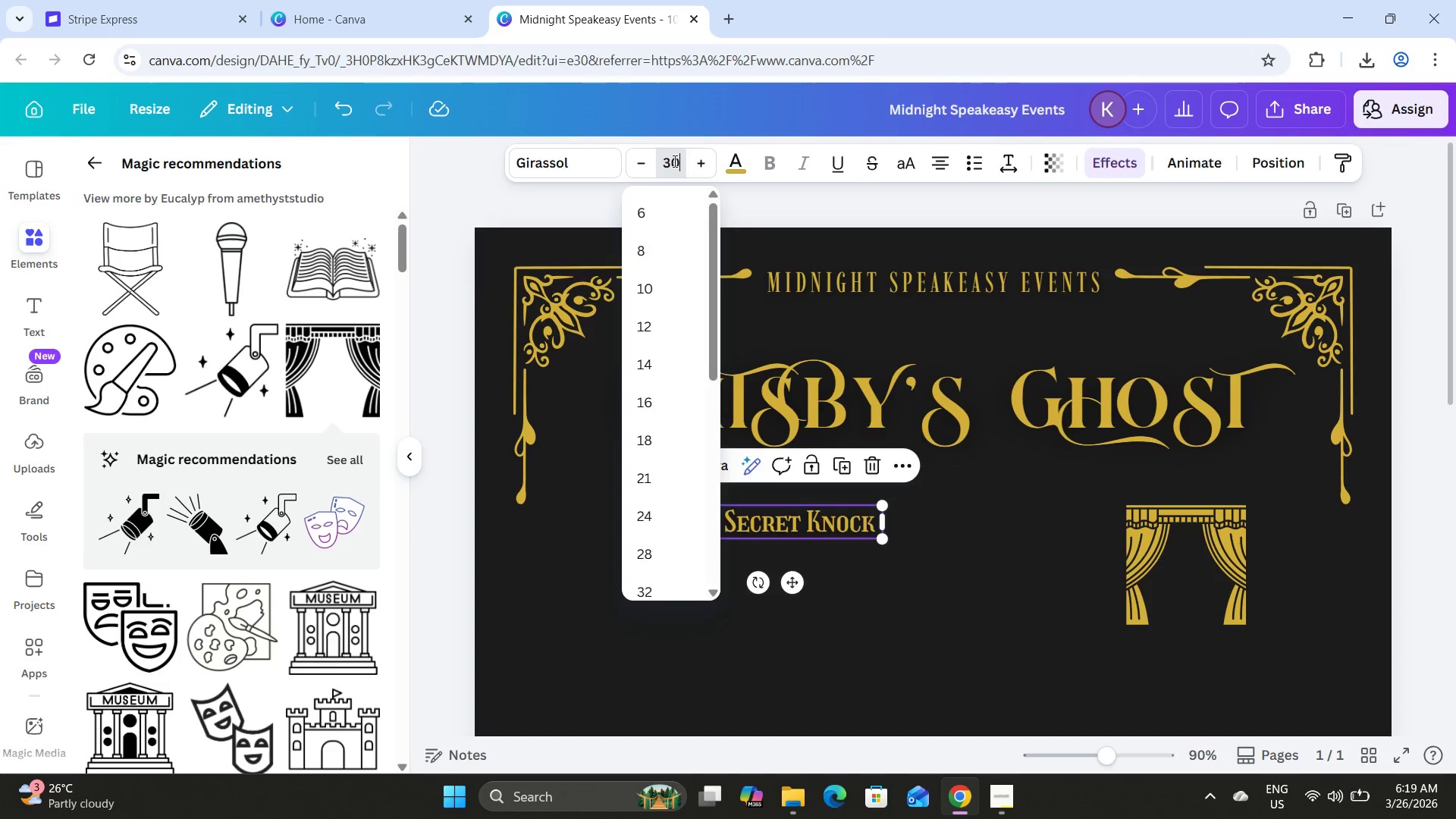 
key(NumpadEnter)
 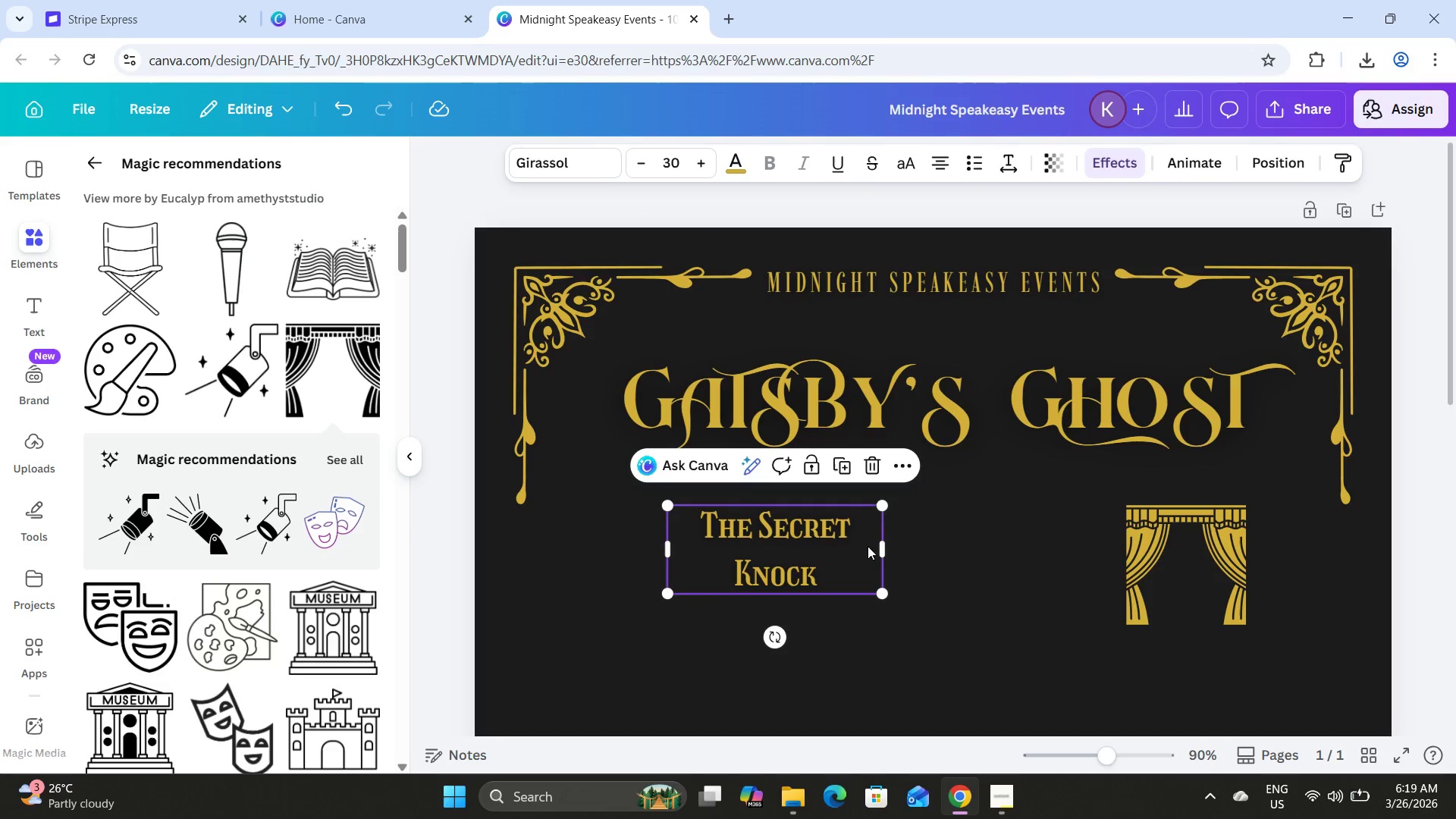 
left_click_drag(start_coordinate=[883, 544], to_coordinate=[918, 541])
 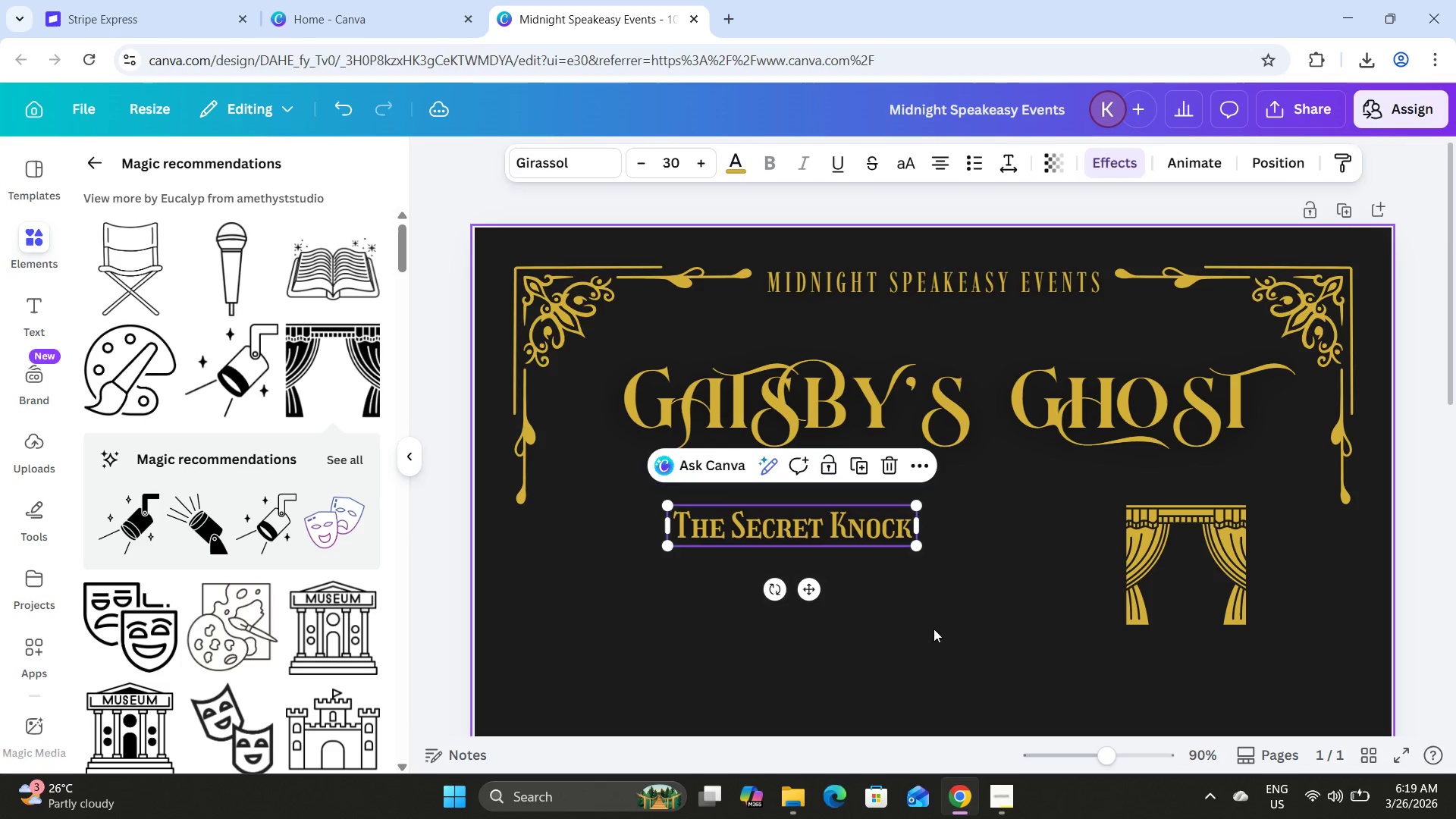 
left_click([934, 629])
 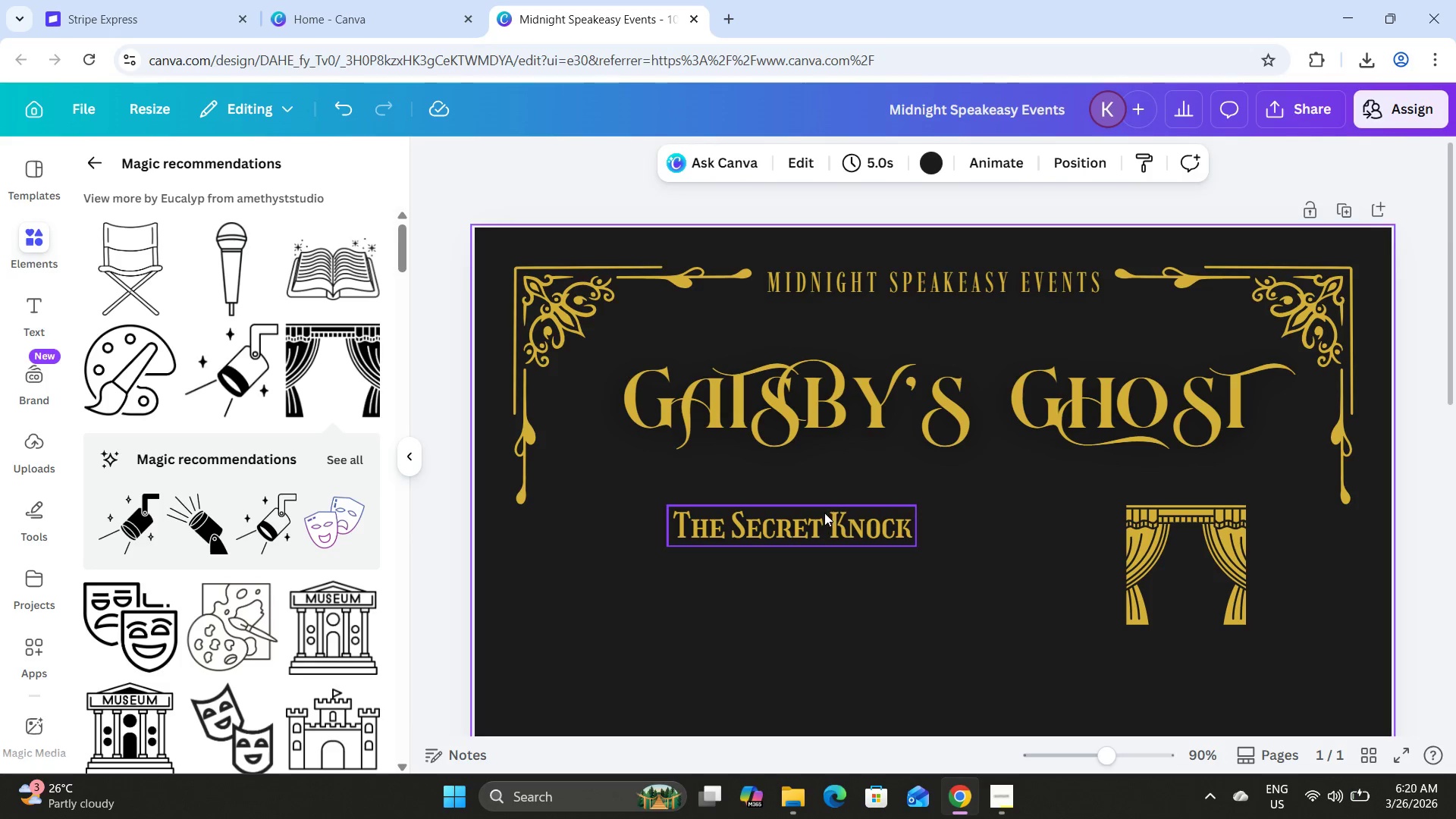 
left_click_drag(start_coordinate=[824, 512], to_coordinate=[789, 513])
 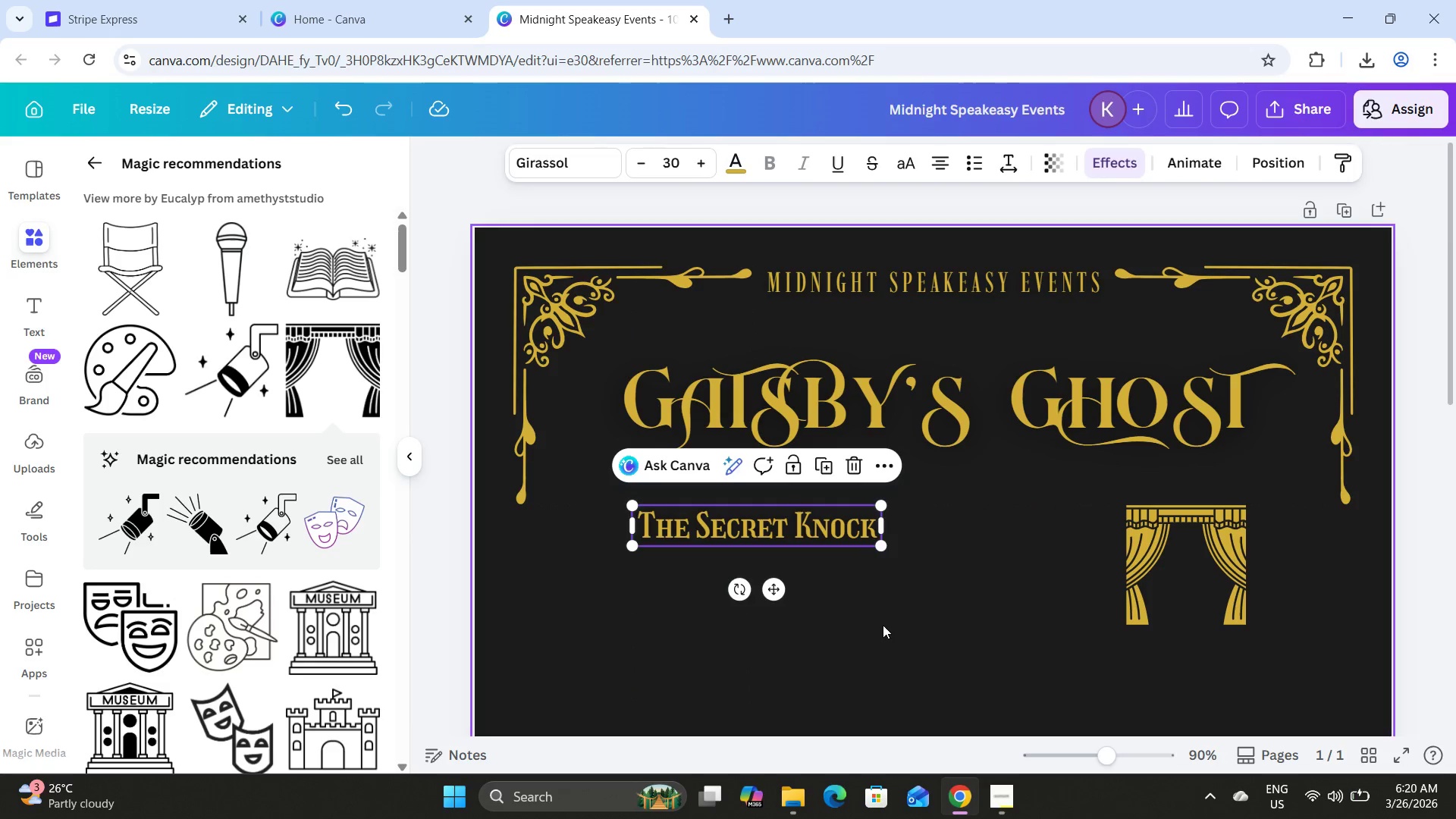 
left_click([883, 625])
 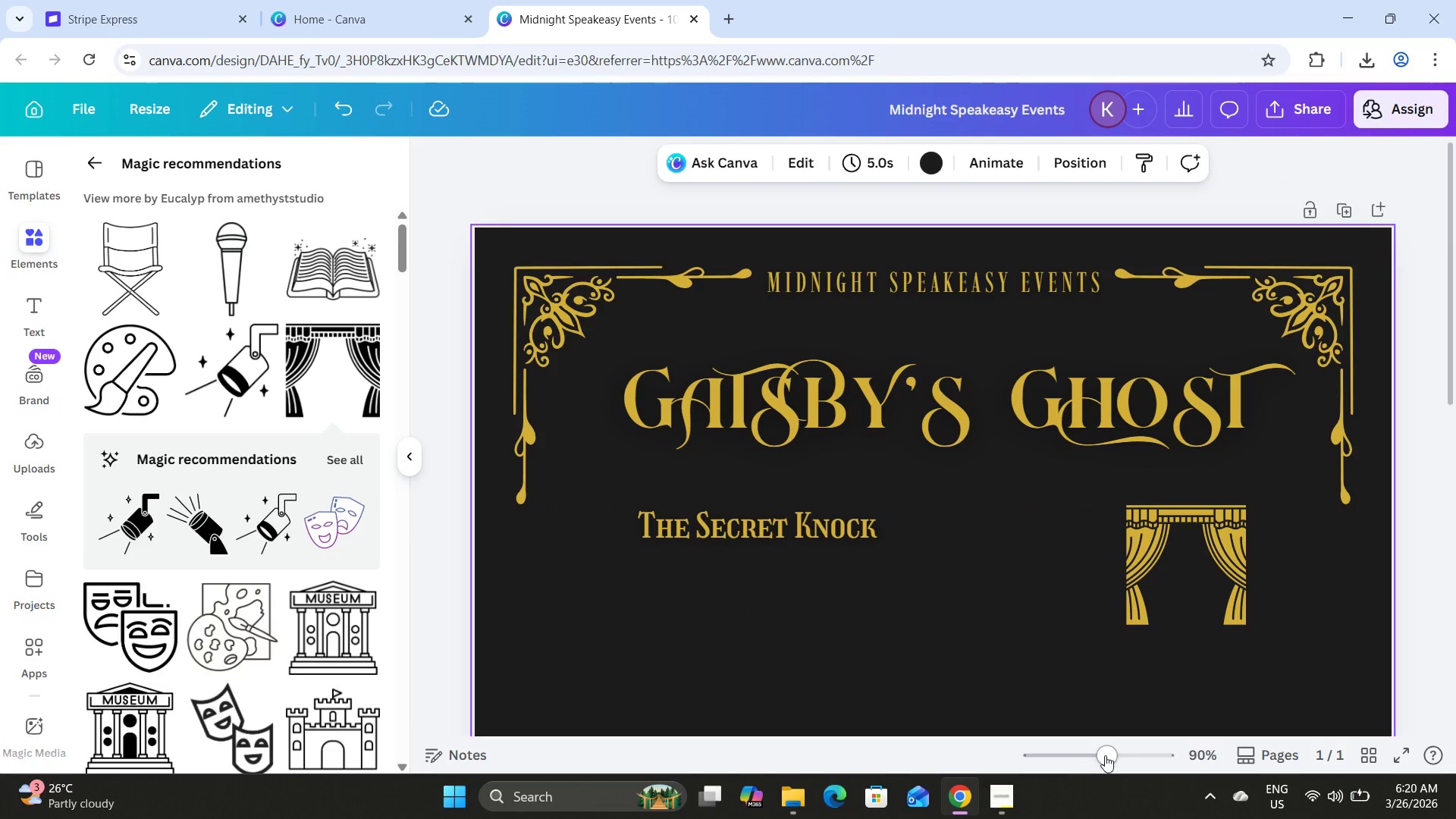 
left_click_drag(start_coordinate=[1105, 755], to_coordinate=[1108, 741])
 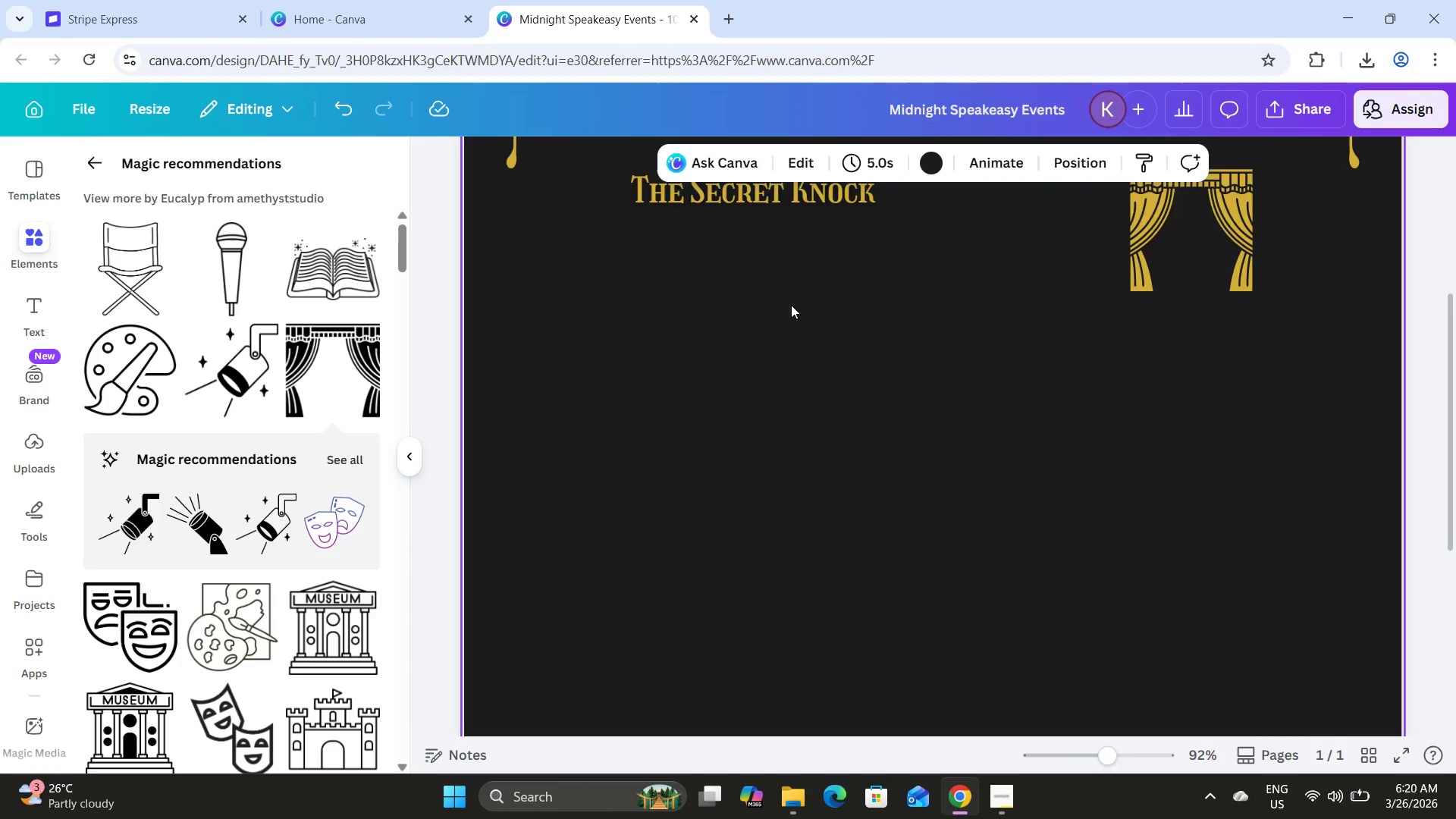 
scroll: coordinate [791, 305], scroll_direction: up, amount: 3.0
 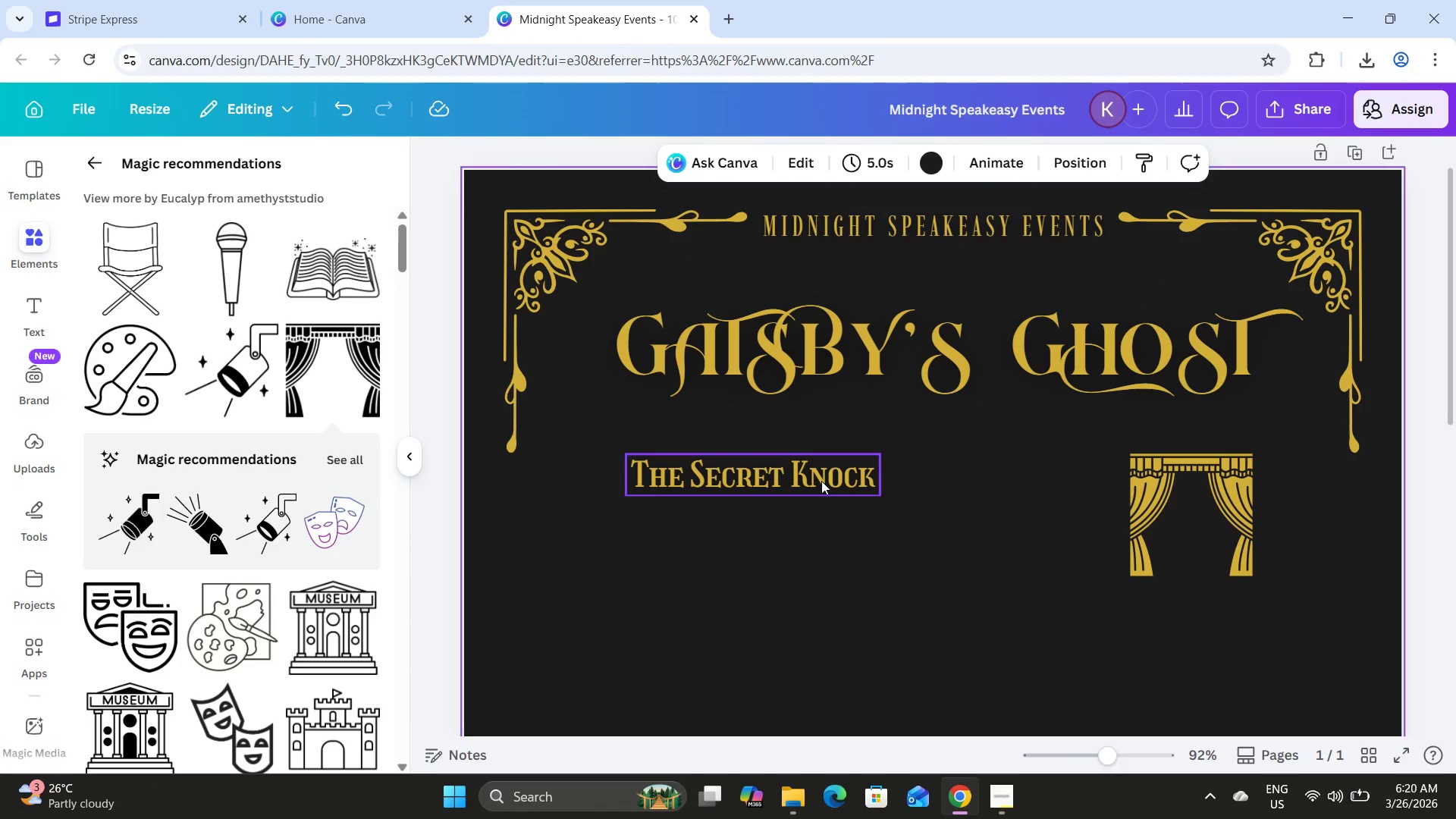 
left_click([821, 481])
 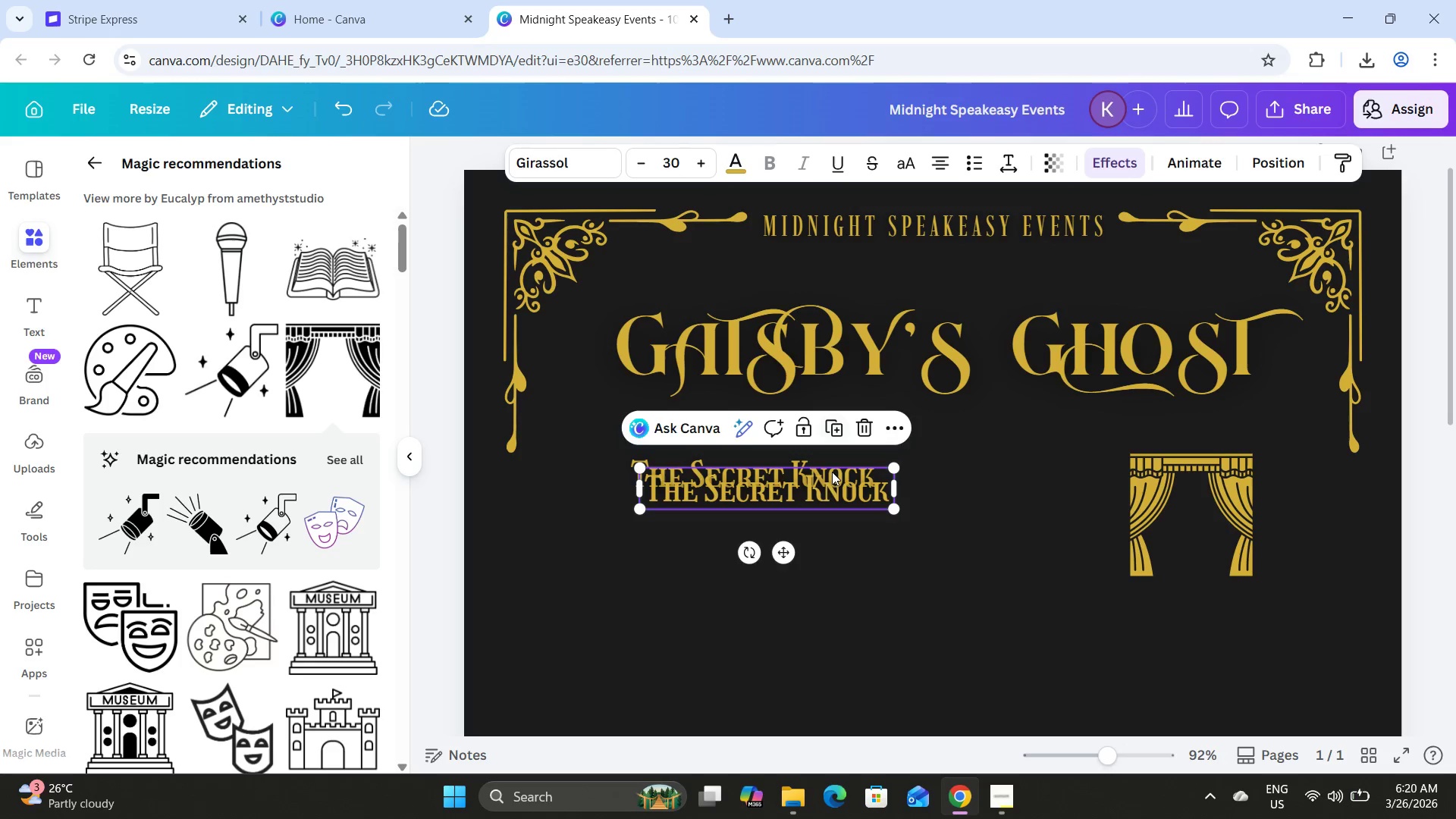 
left_click_drag(start_coordinate=[833, 488], to_coordinate=[824, 521])
 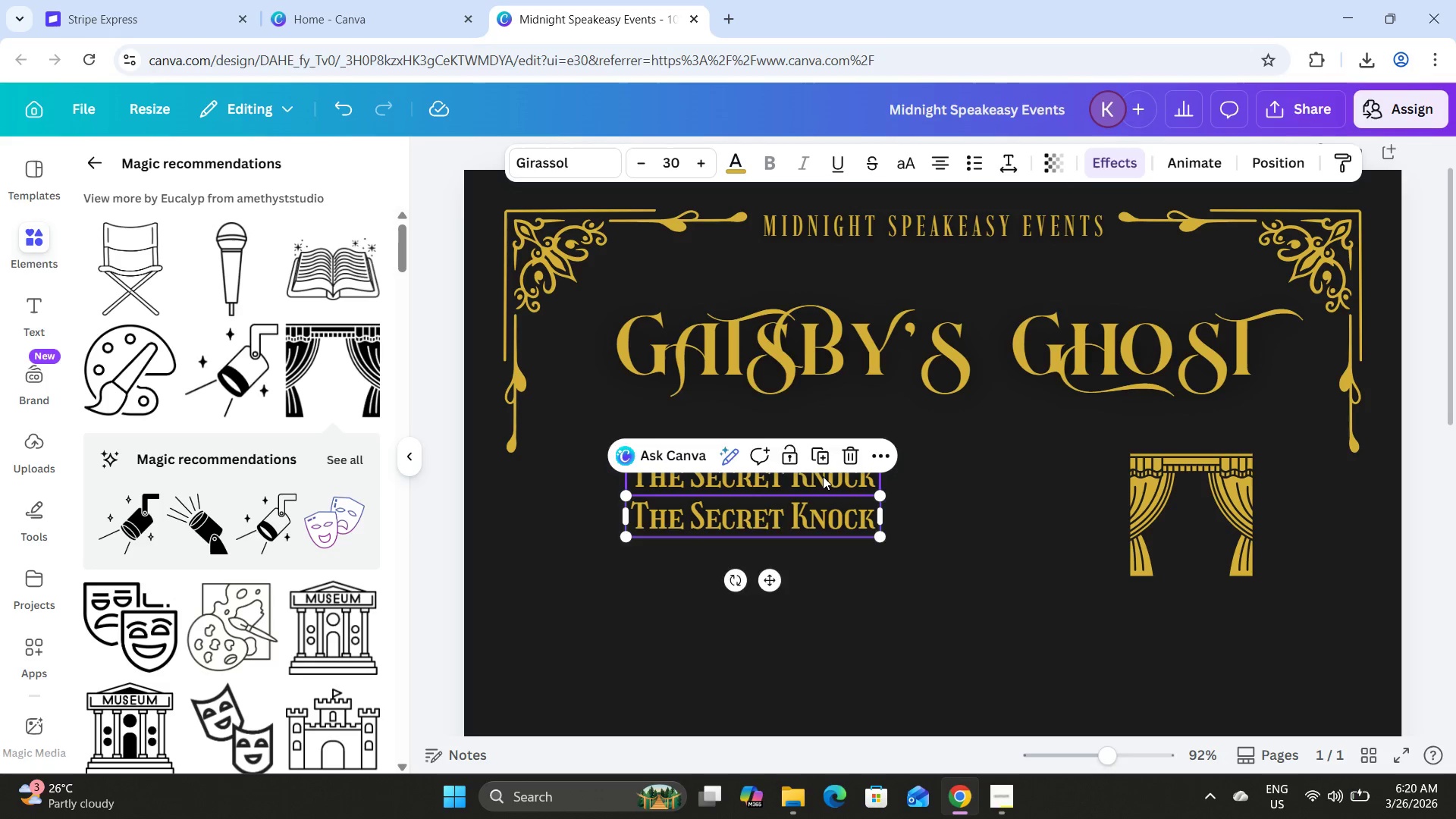 
left_click([823, 476])
 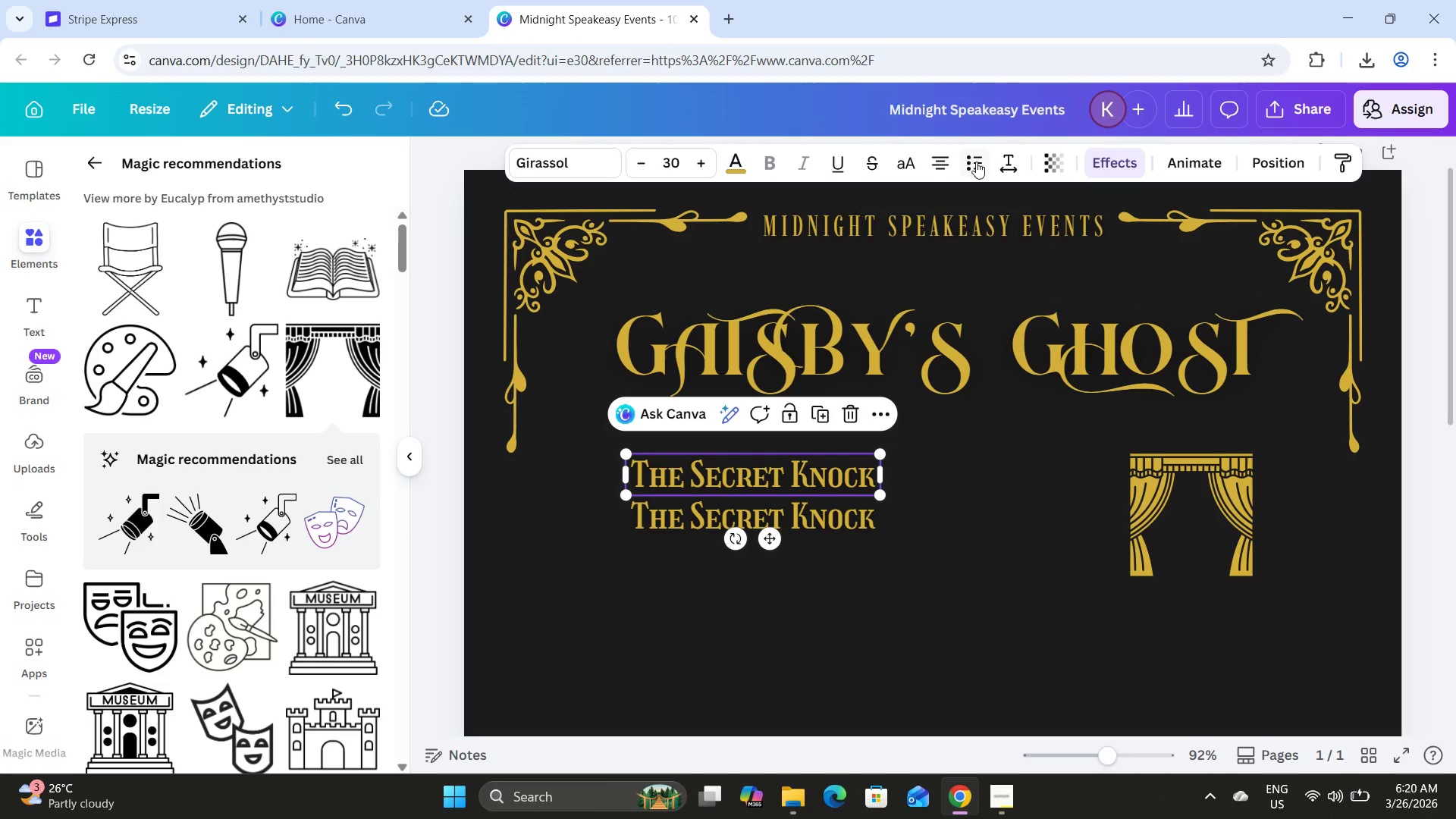 
left_click([942, 158])
 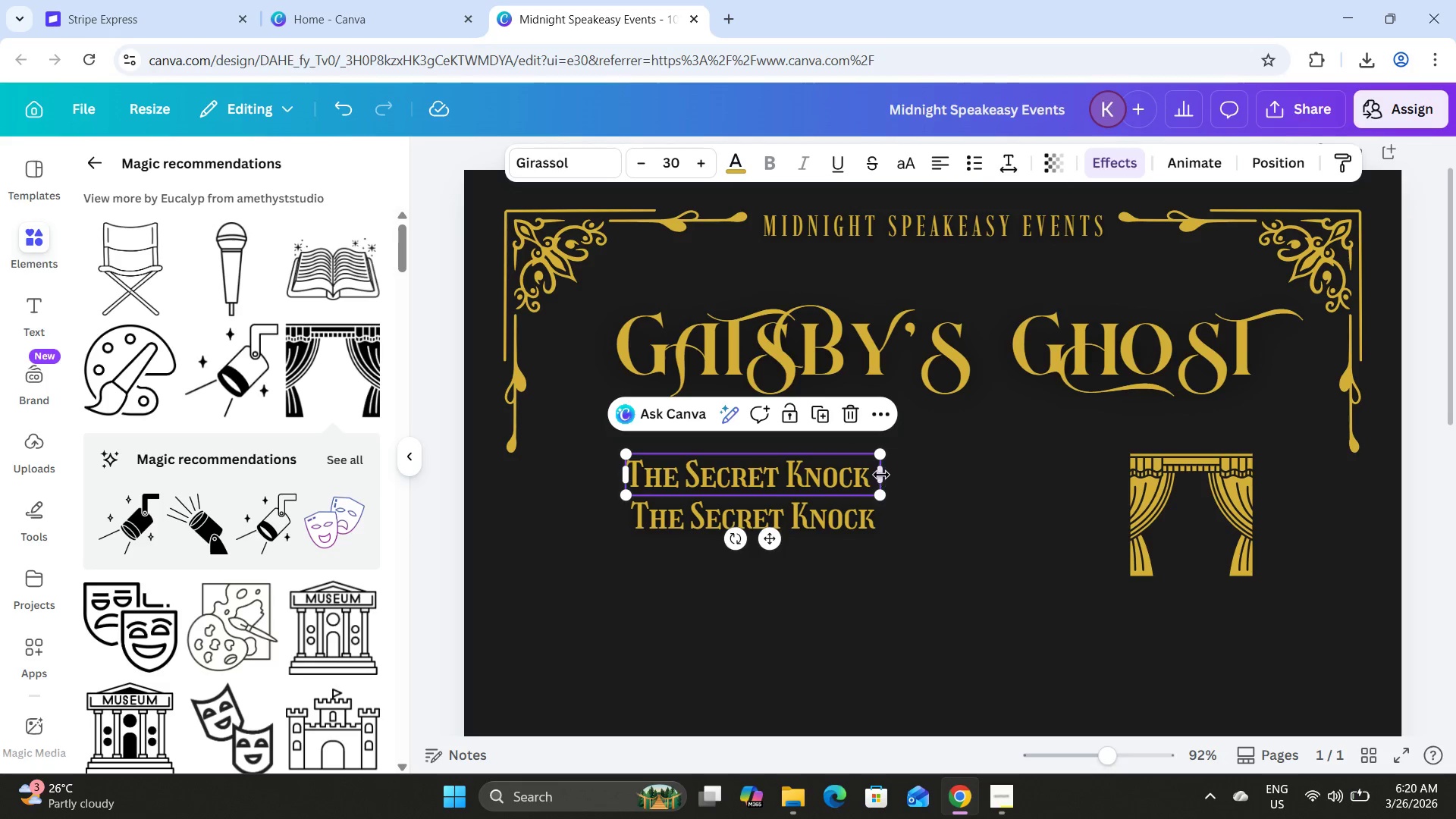 
left_click_drag(start_coordinate=[881, 475], to_coordinate=[876, 475])
 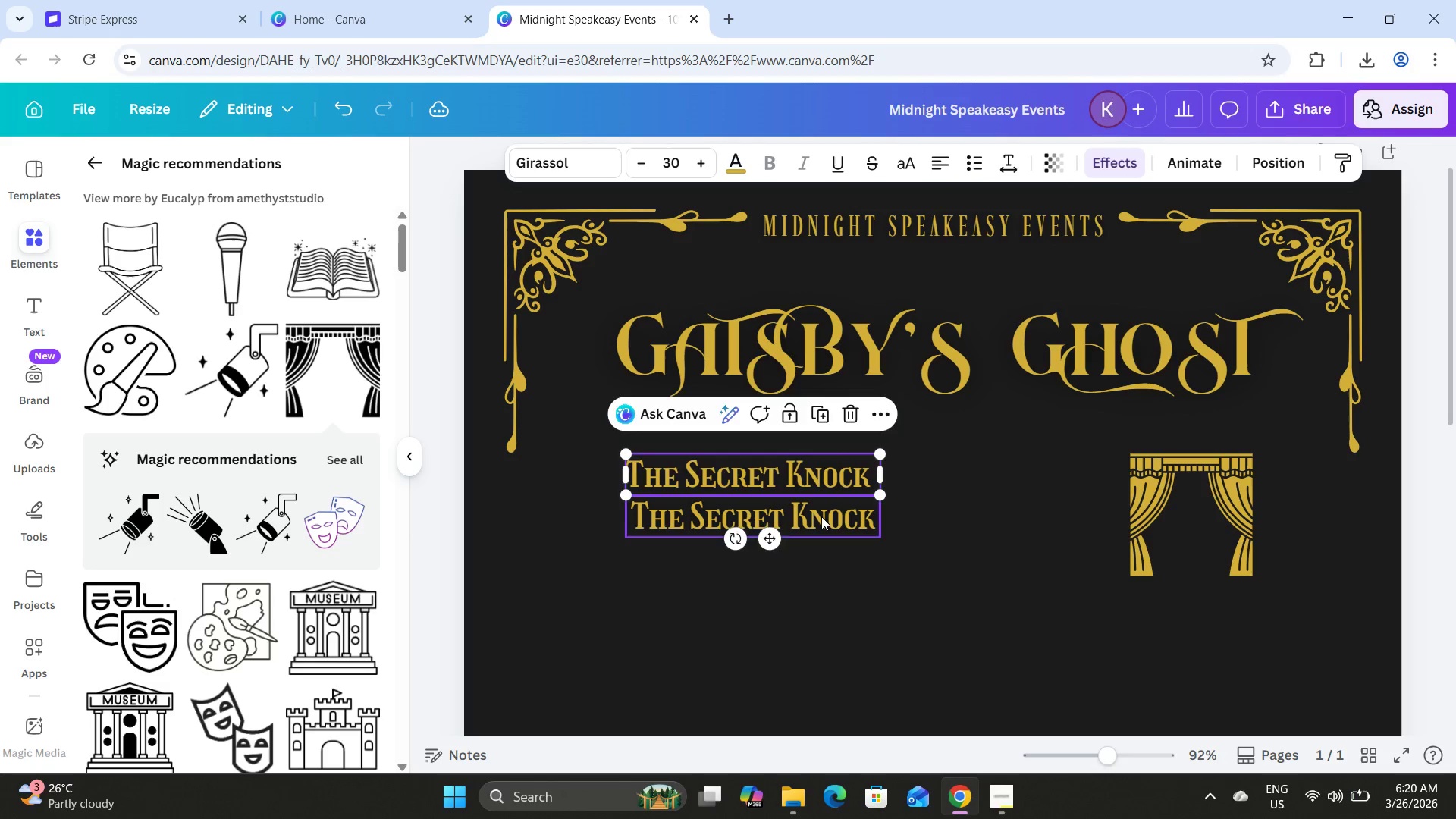 
left_click([821, 516])
 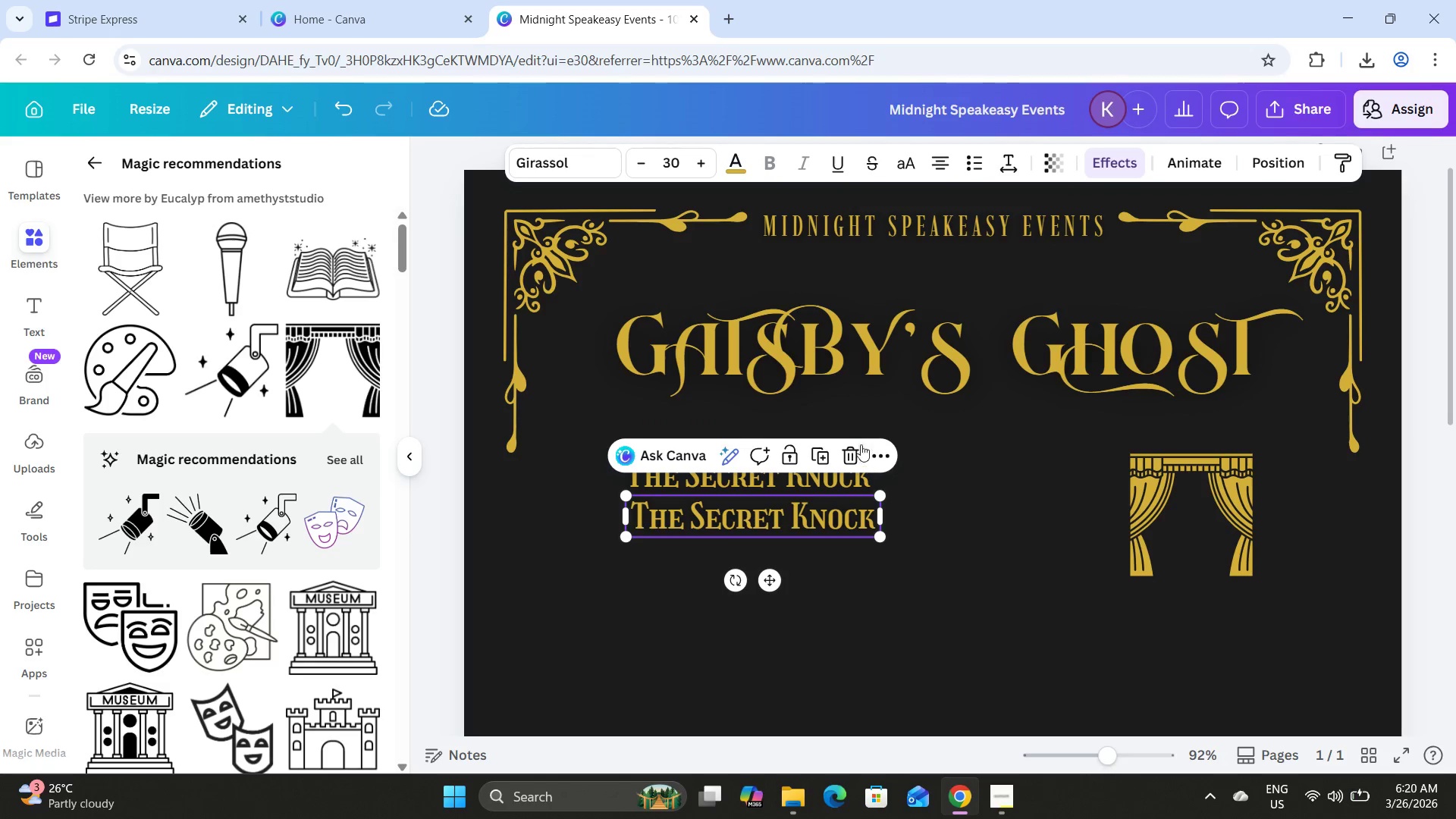 
double_click([833, 469])
 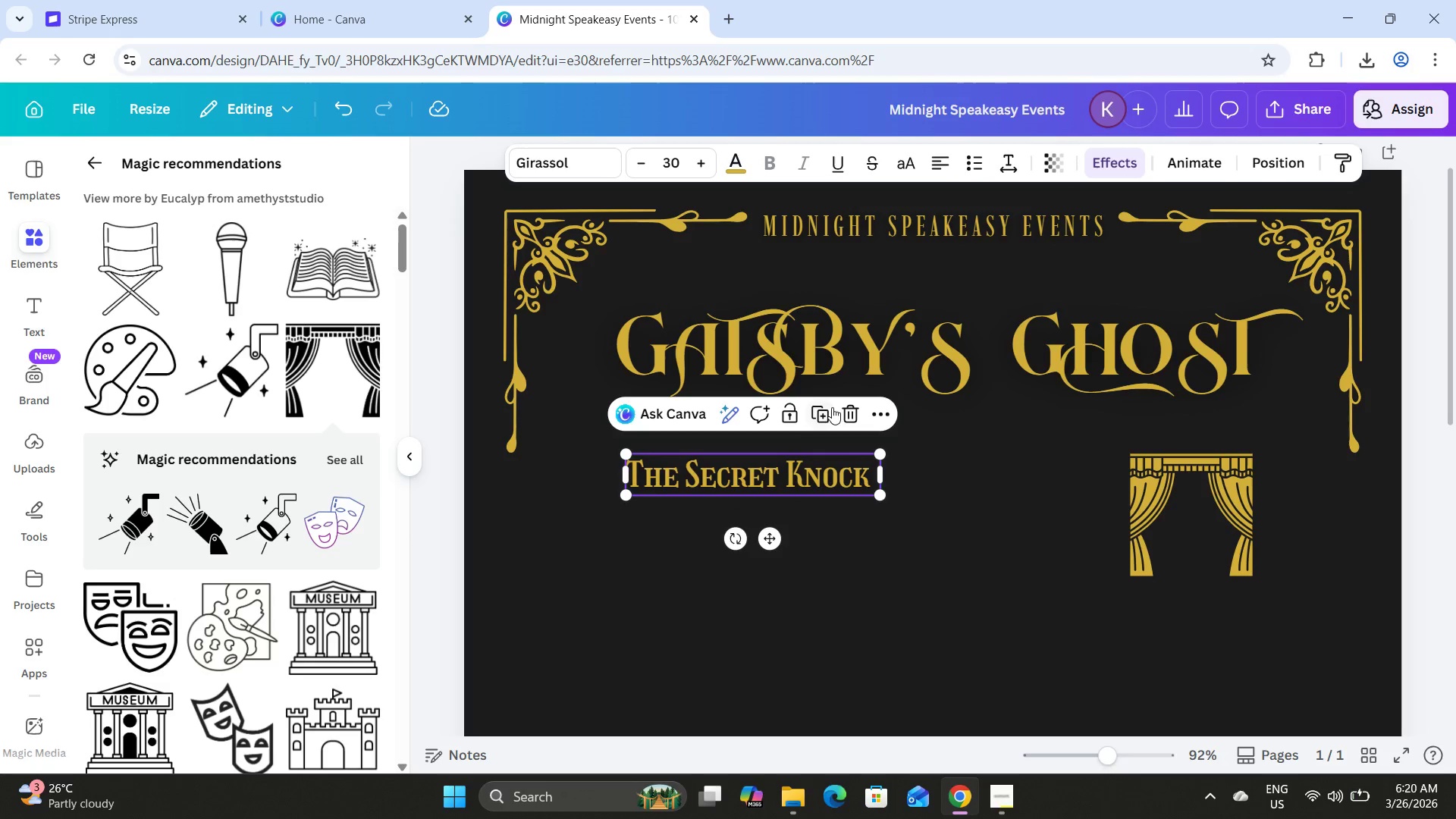 
left_click([829, 408])
 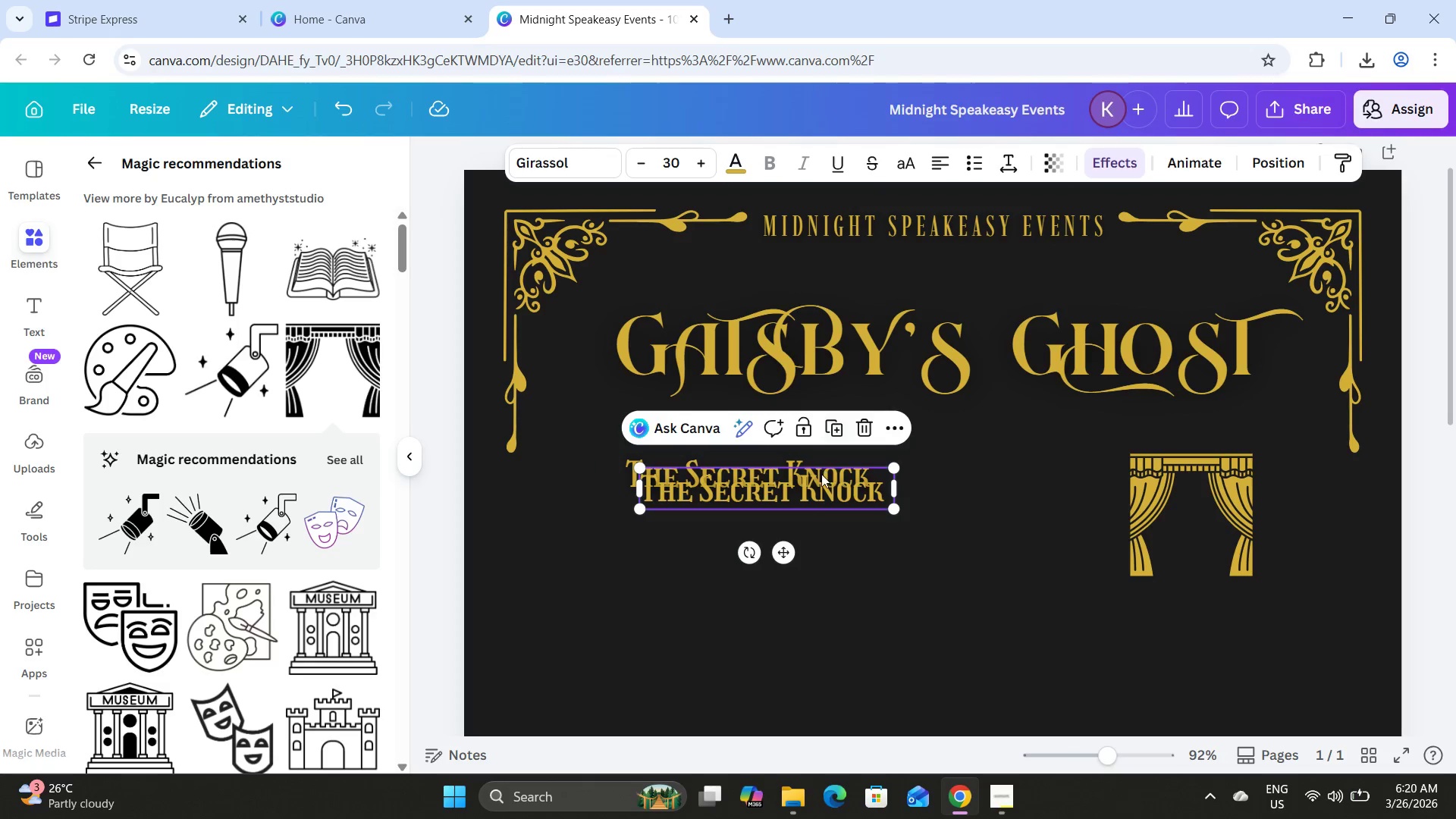 
left_click_drag(start_coordinate=[821, 476], to_coordinate=[810, 514])
 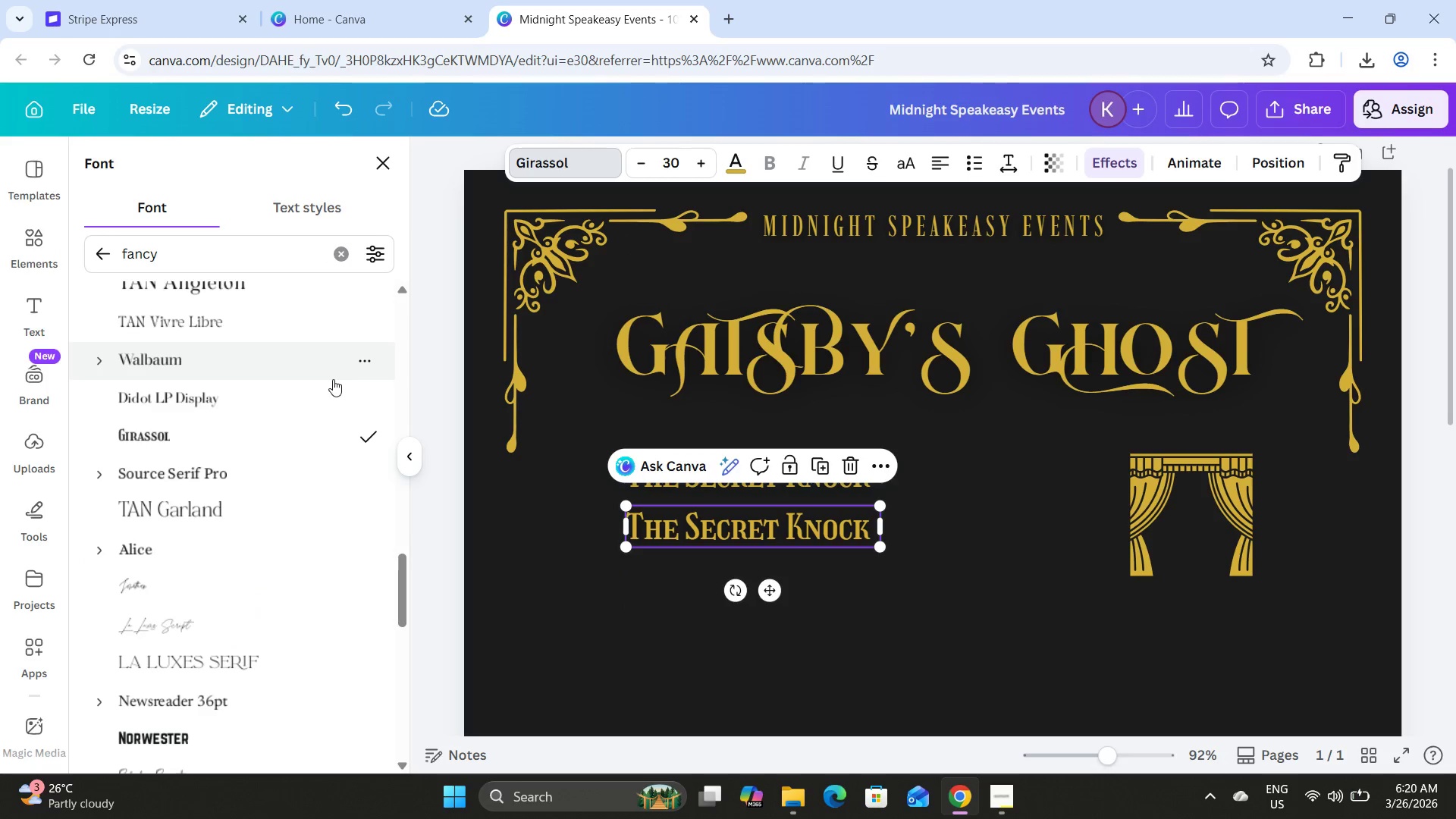 
scroll: coordinate [250, 446], scroll_direction: down, amount: 2.0
 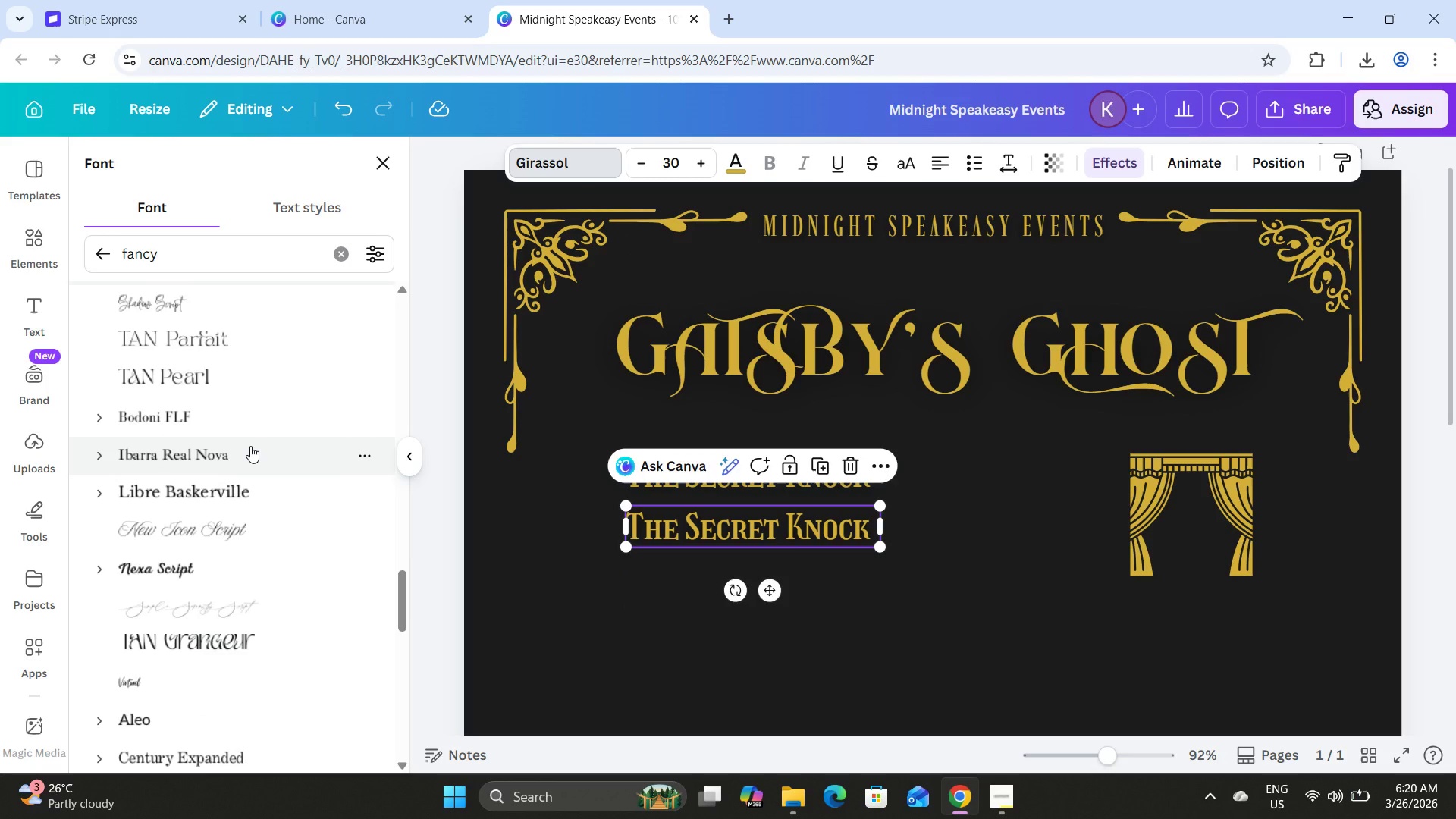 
left_click([254, 417])
 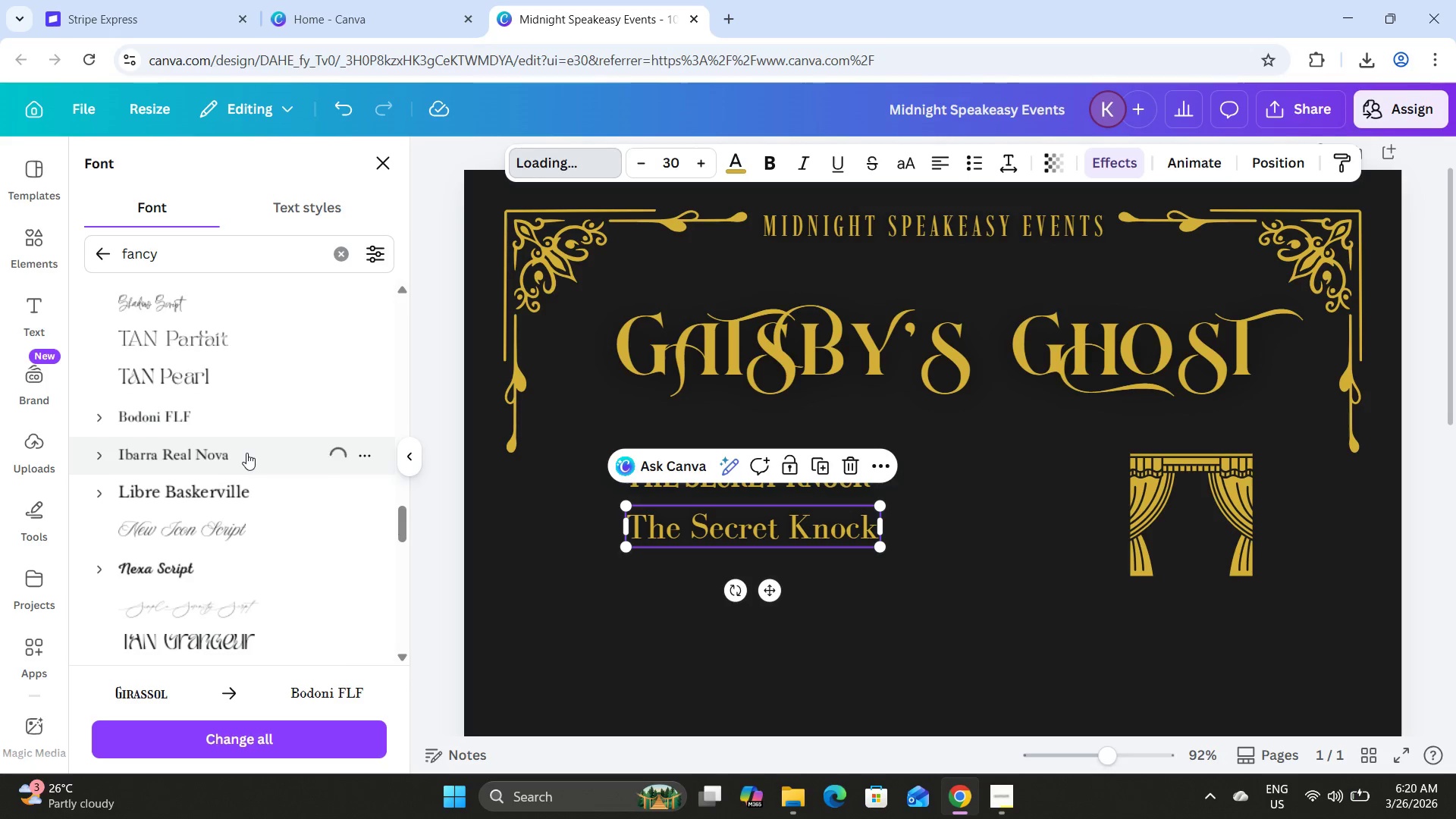 
scroll: coordinate [246, 453], scroll_direction: down, amount: 3.0
 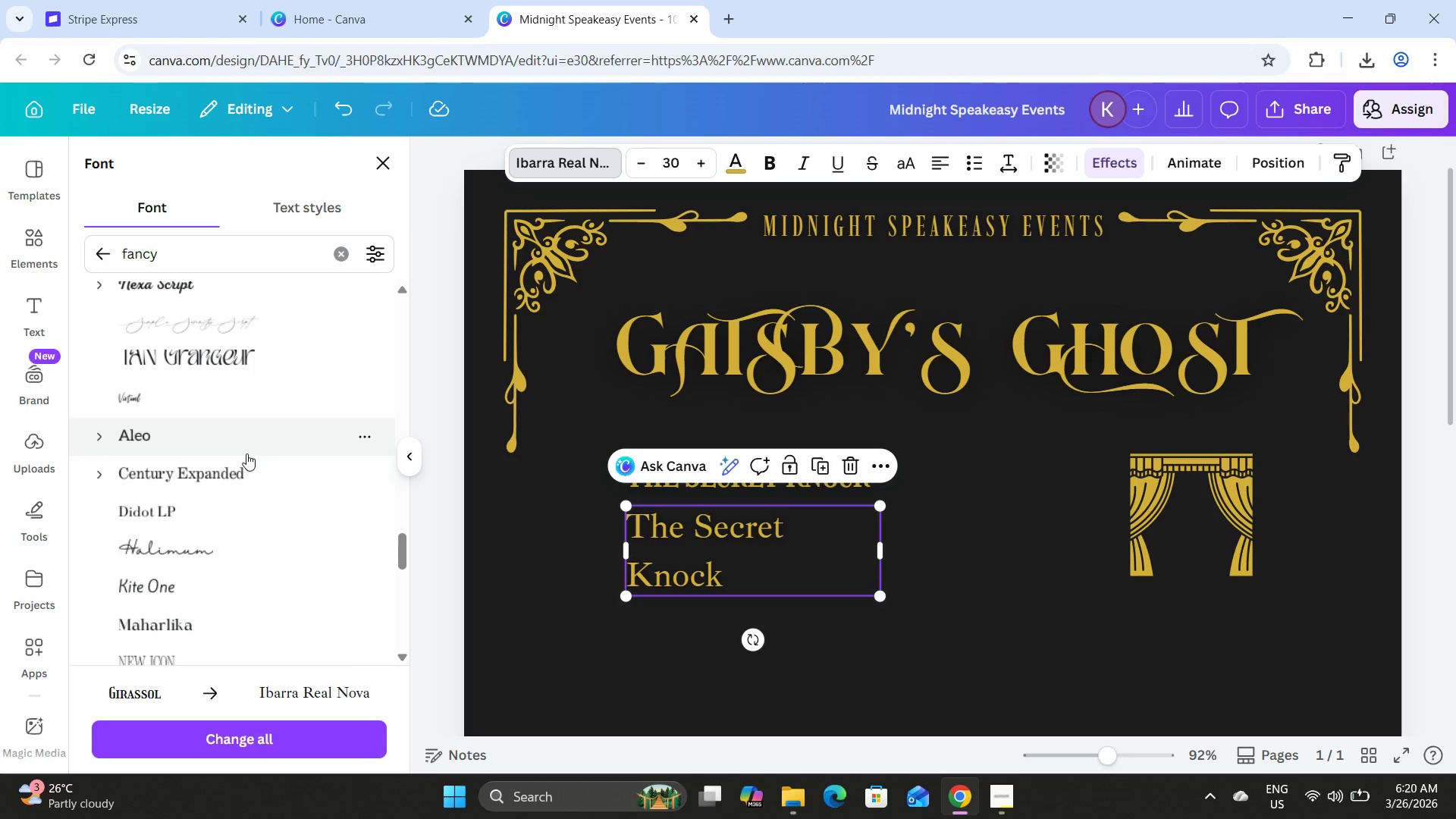 
left_click([234, 504])
 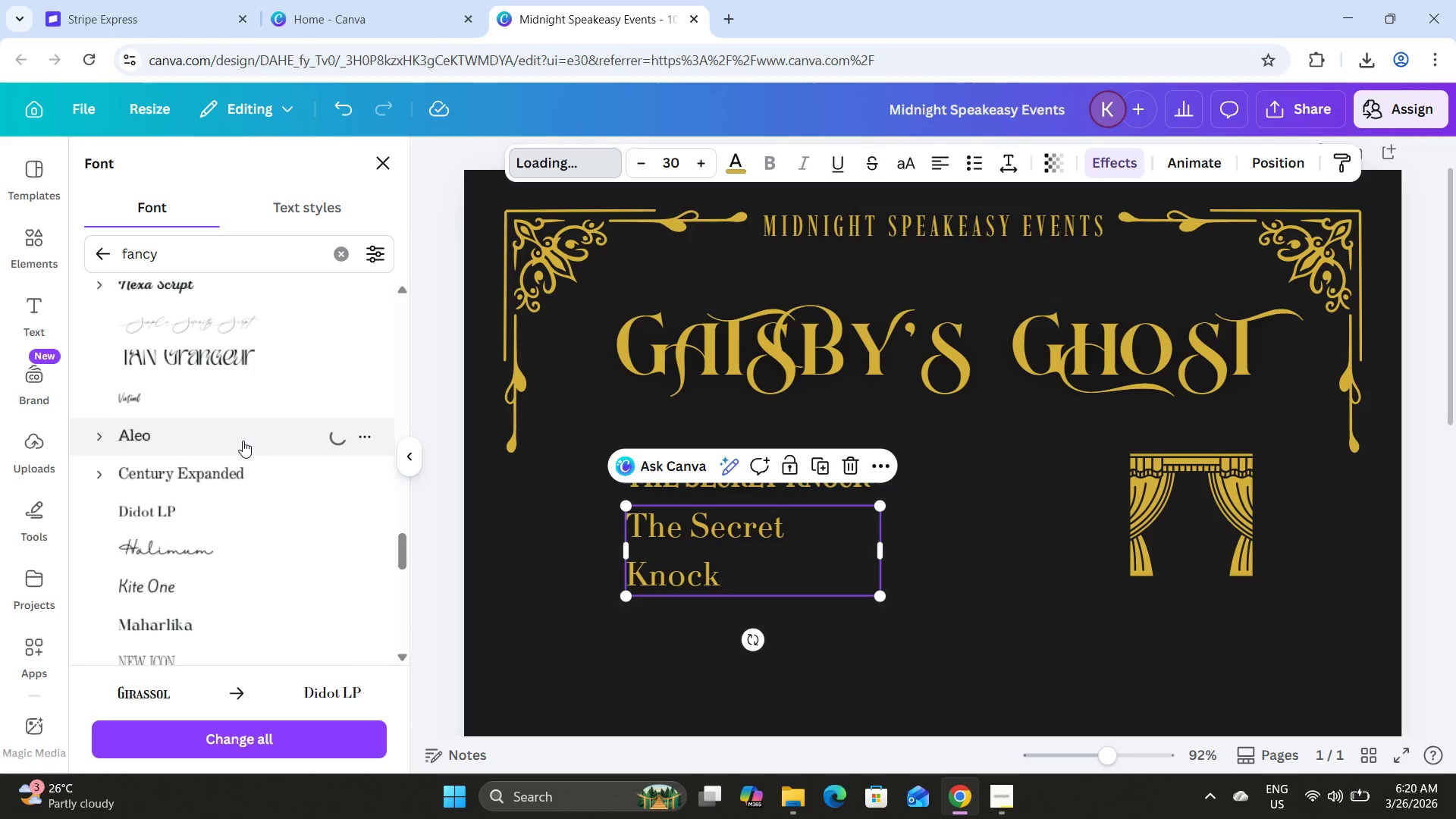 
wait(5.31)
 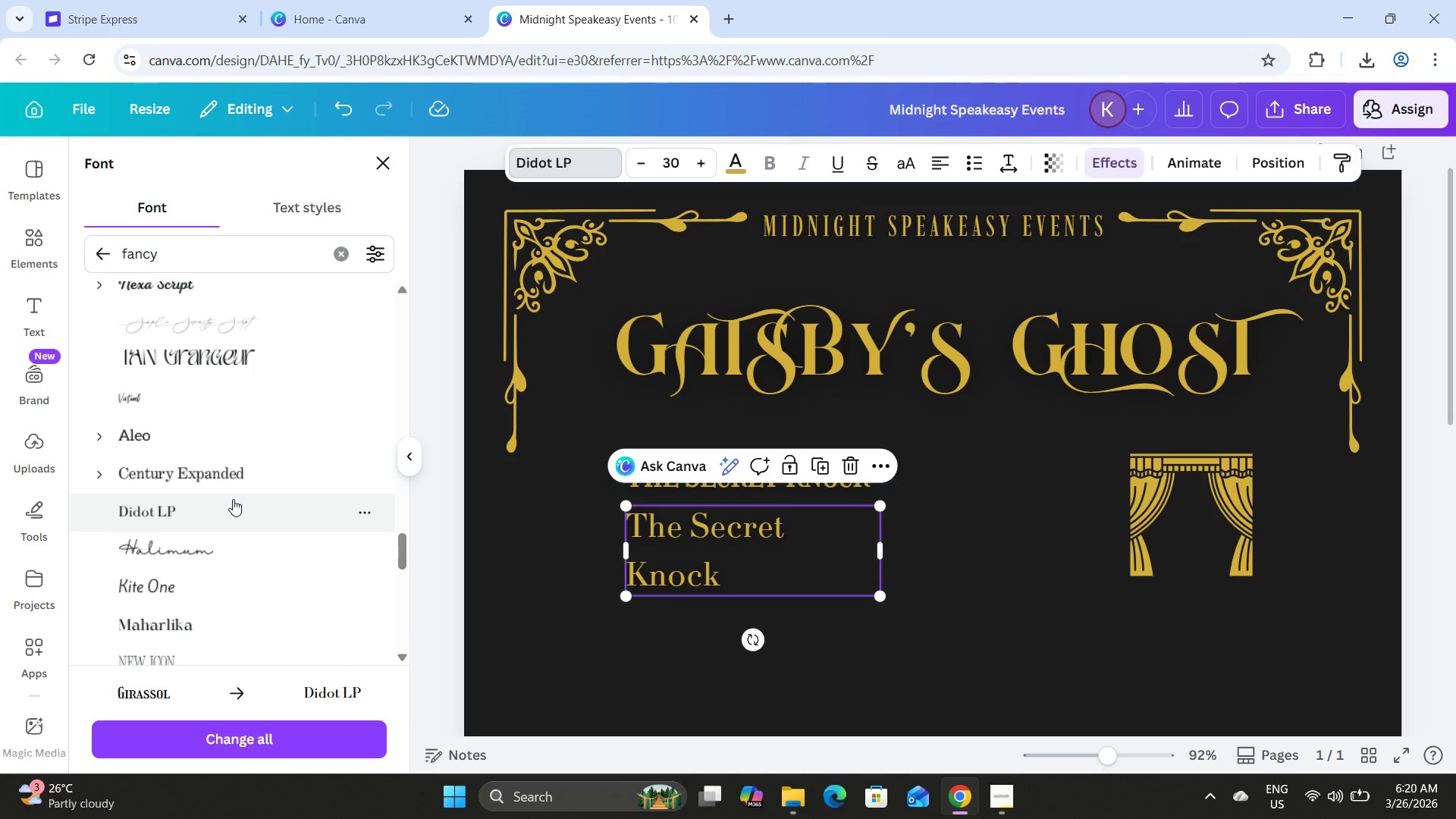 
left_click([244, 464])
 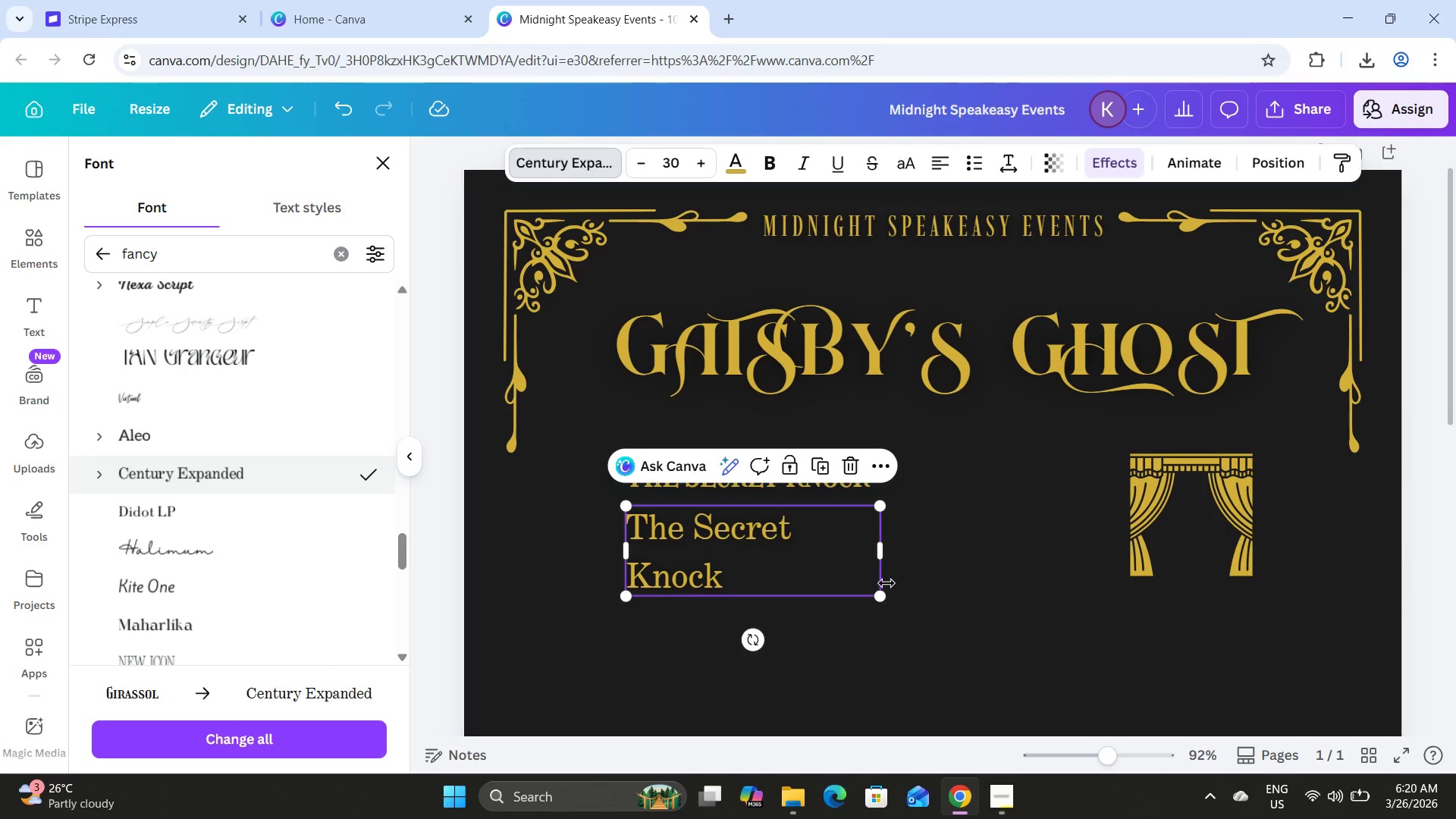 
left_click_drag(start_coordinate=[892, 551], to_coordinate=[964, 551])
 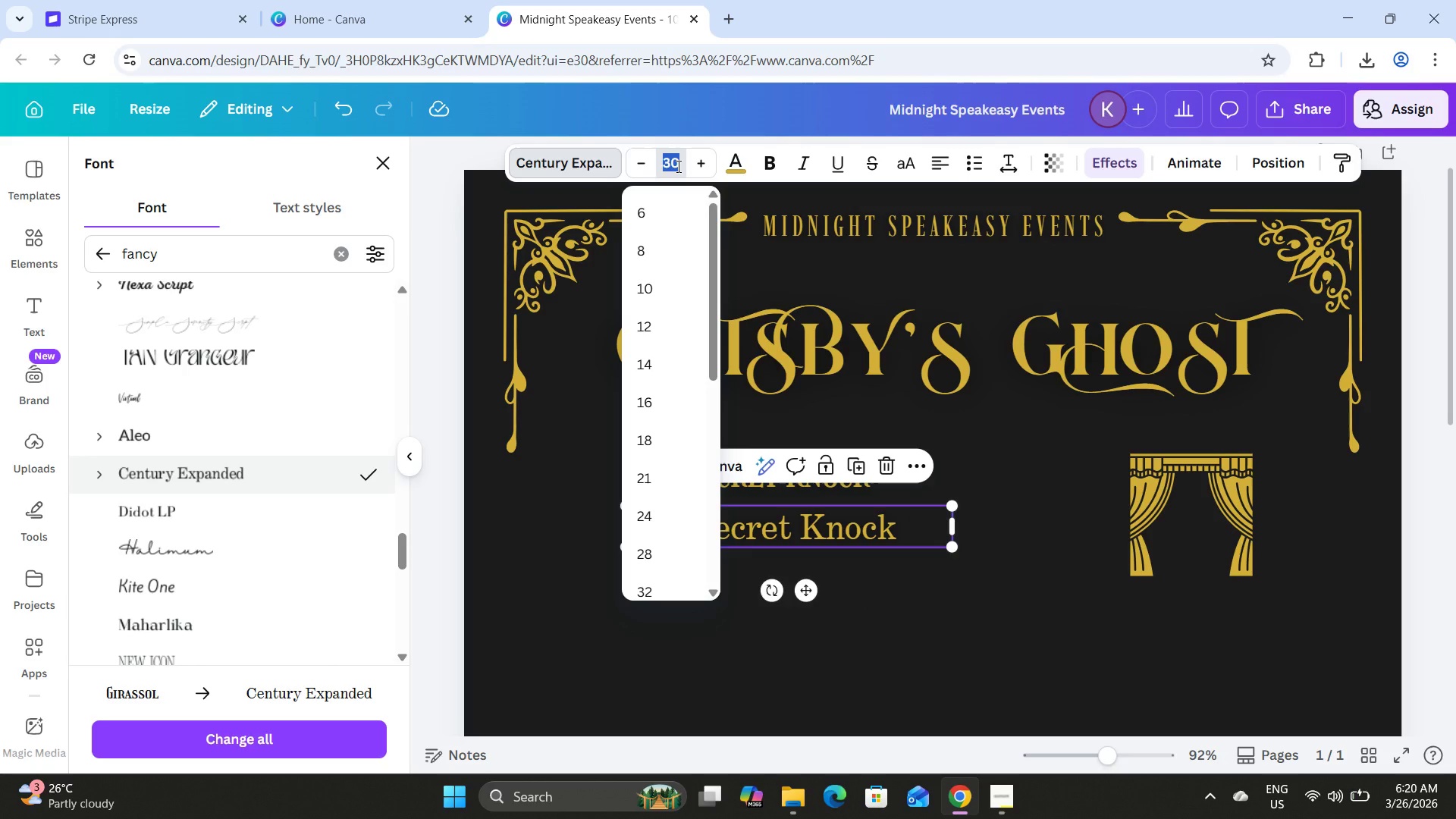 
key(Numpad2)
 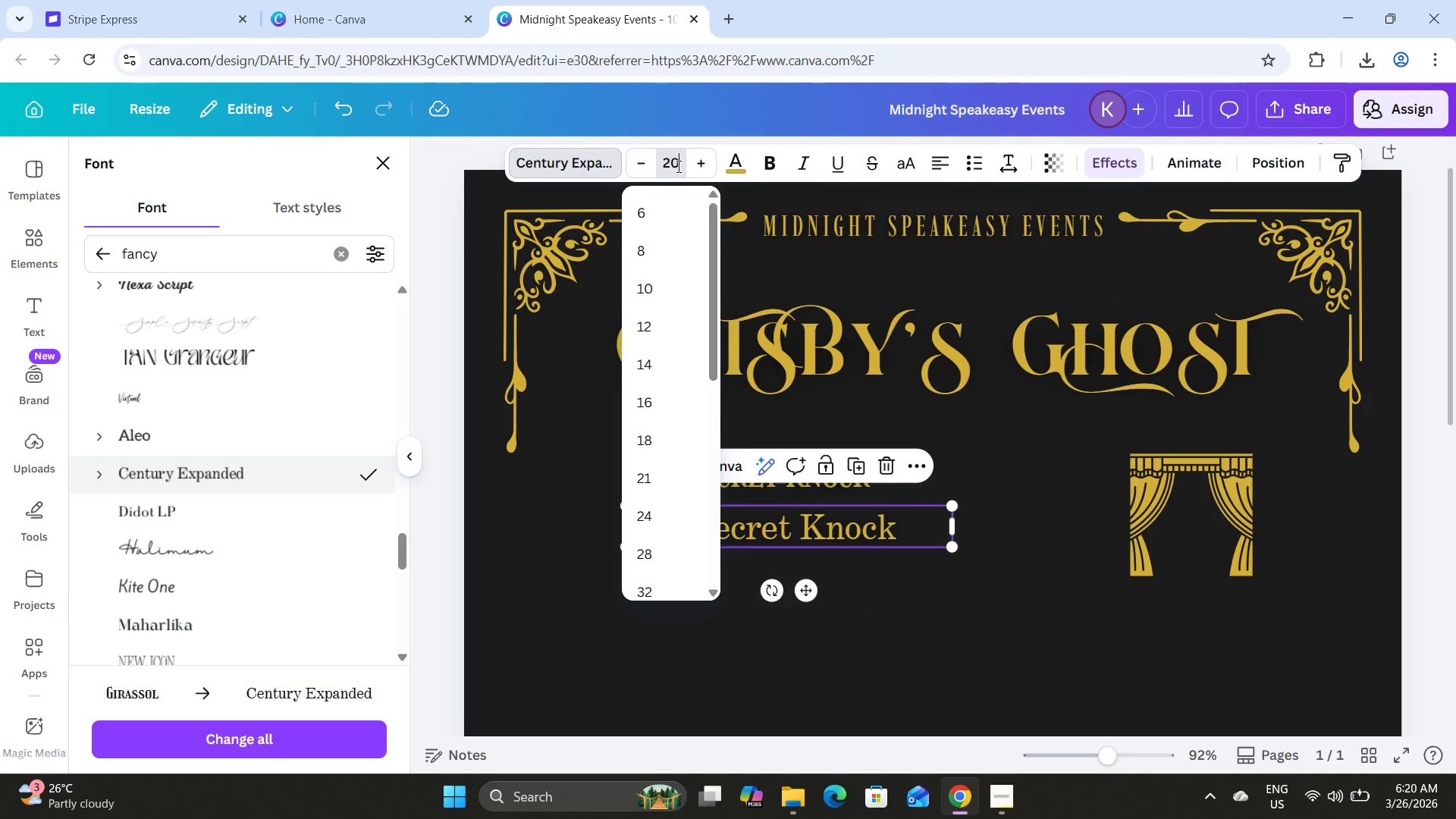 
key(Numpad0)
 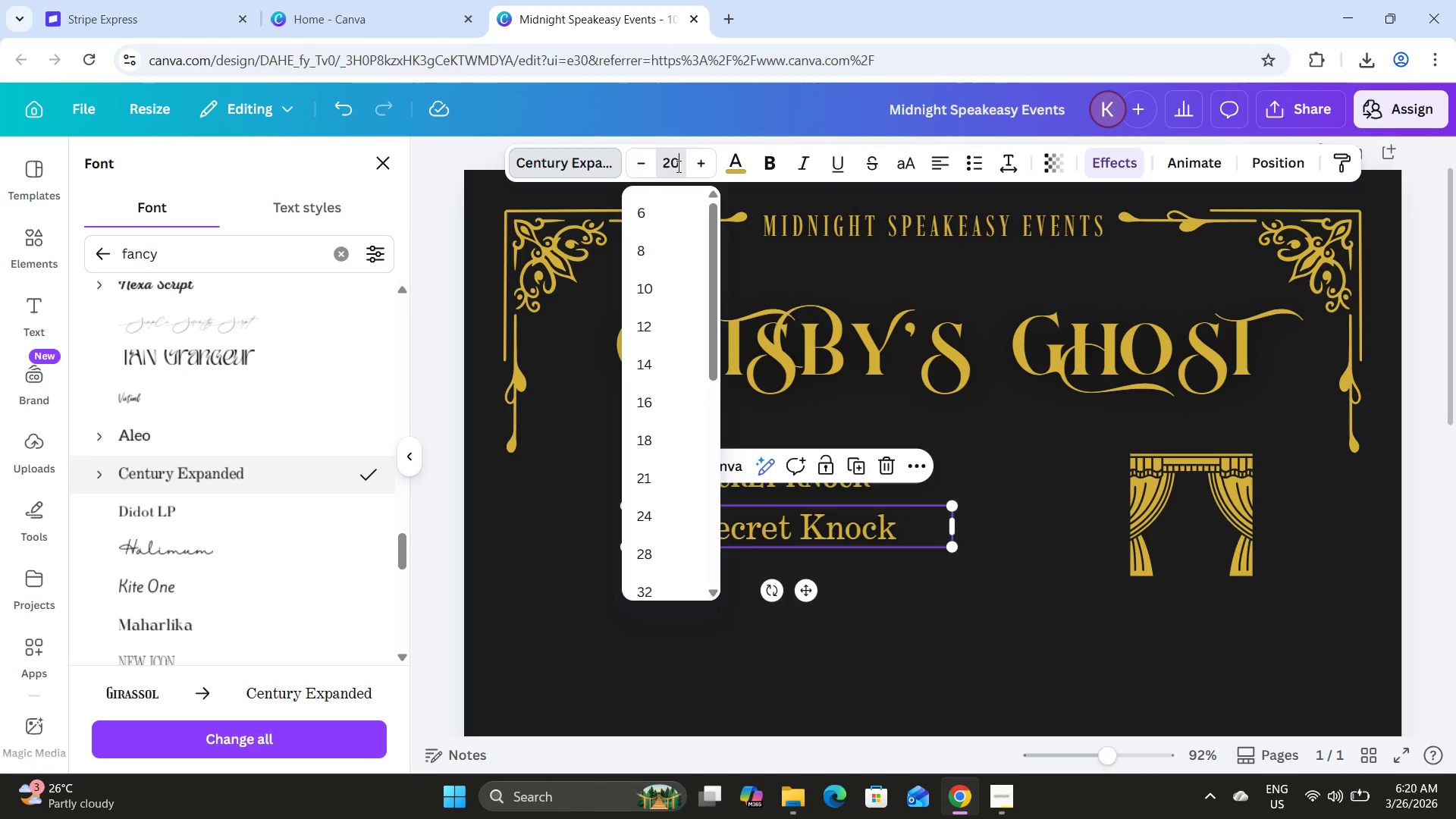 
key(NumpadEnter)
 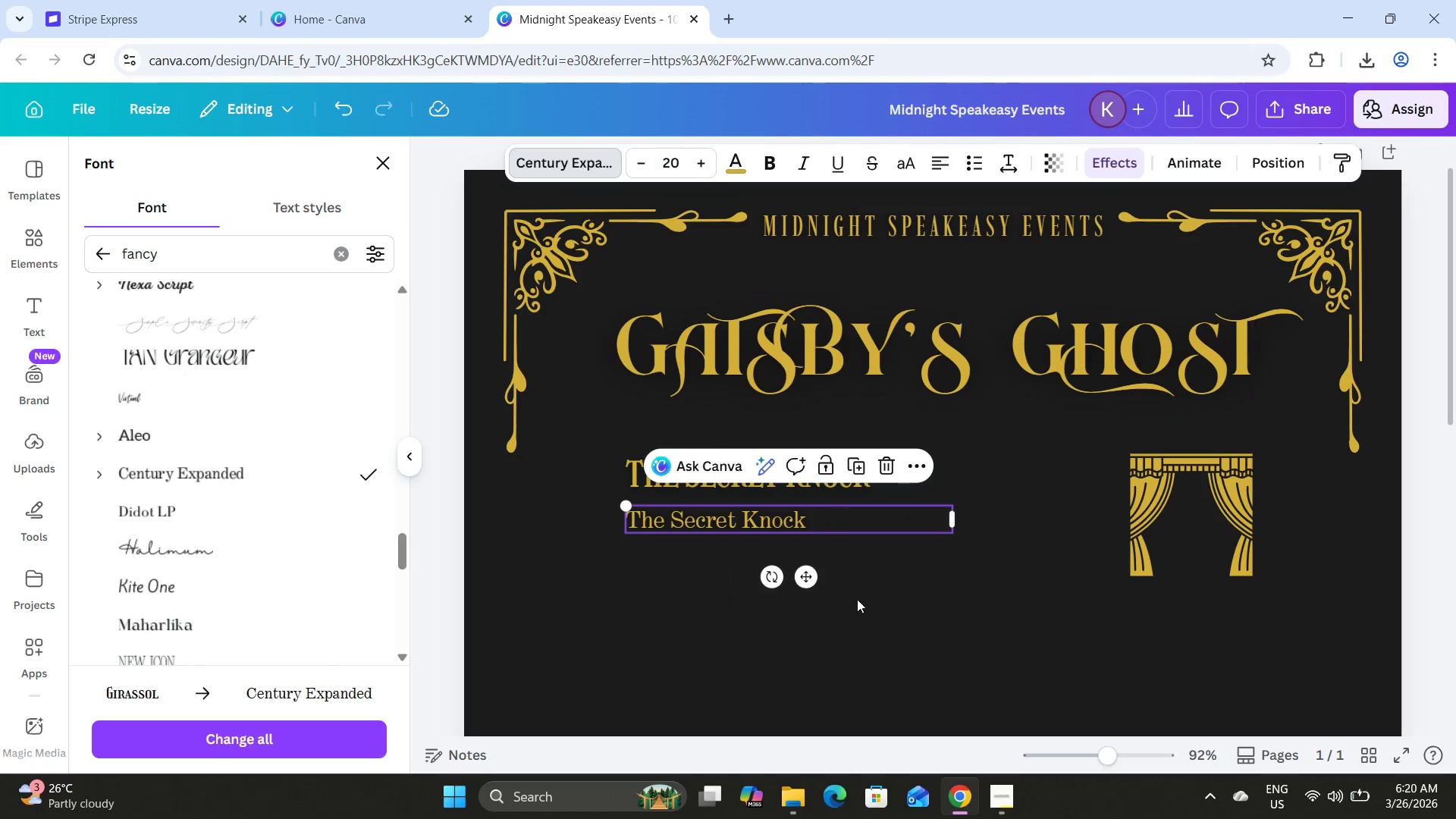 
left_click([864, 639])
 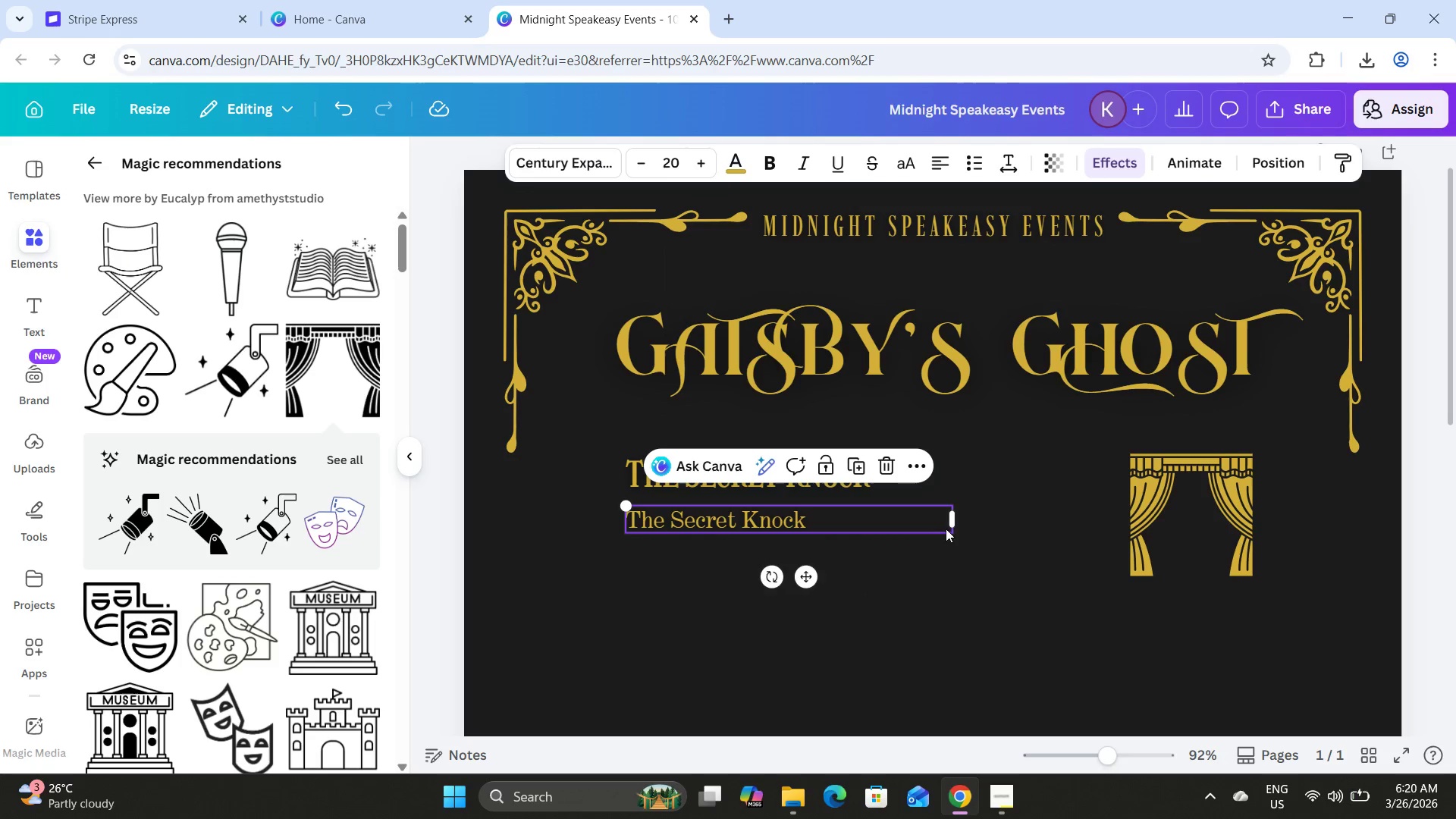 
left_click_drag(start_coordinate=[962, 520], to_coordinate=[973, 520])
 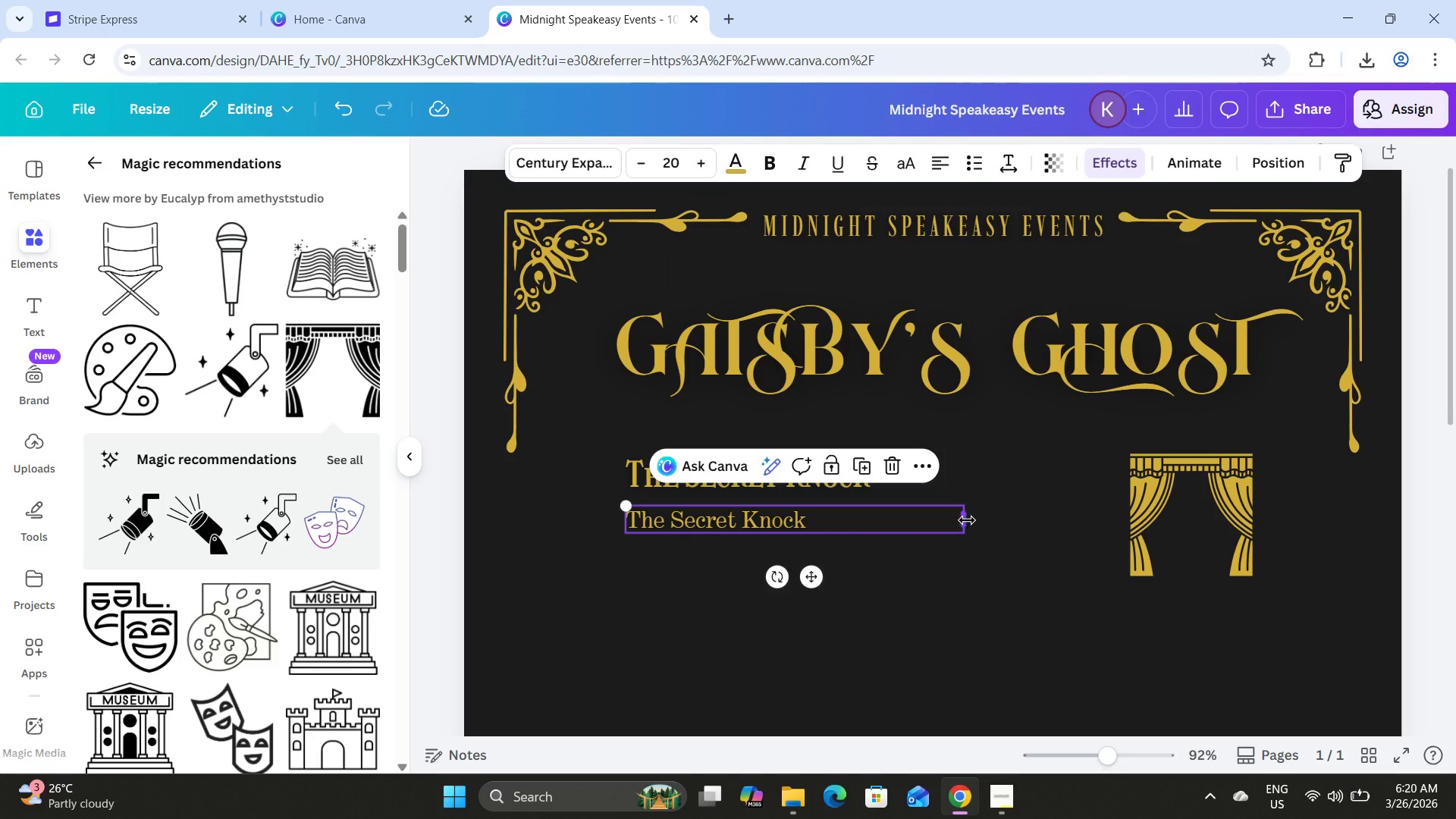 
left_click_drag(start_coordinate=[973, 520], to_coordinate=[888, 521])